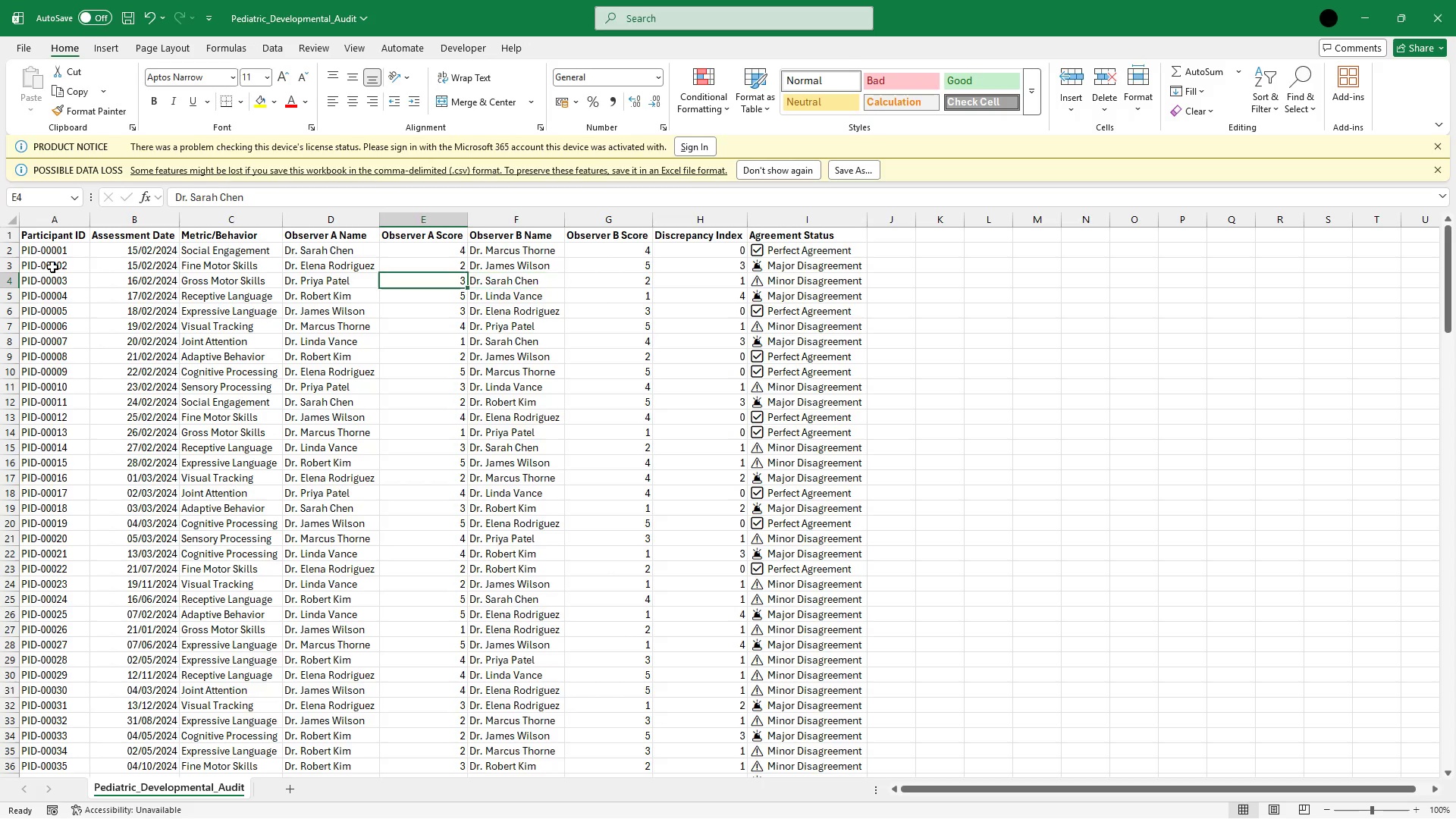 
key(ArrowLeft)
 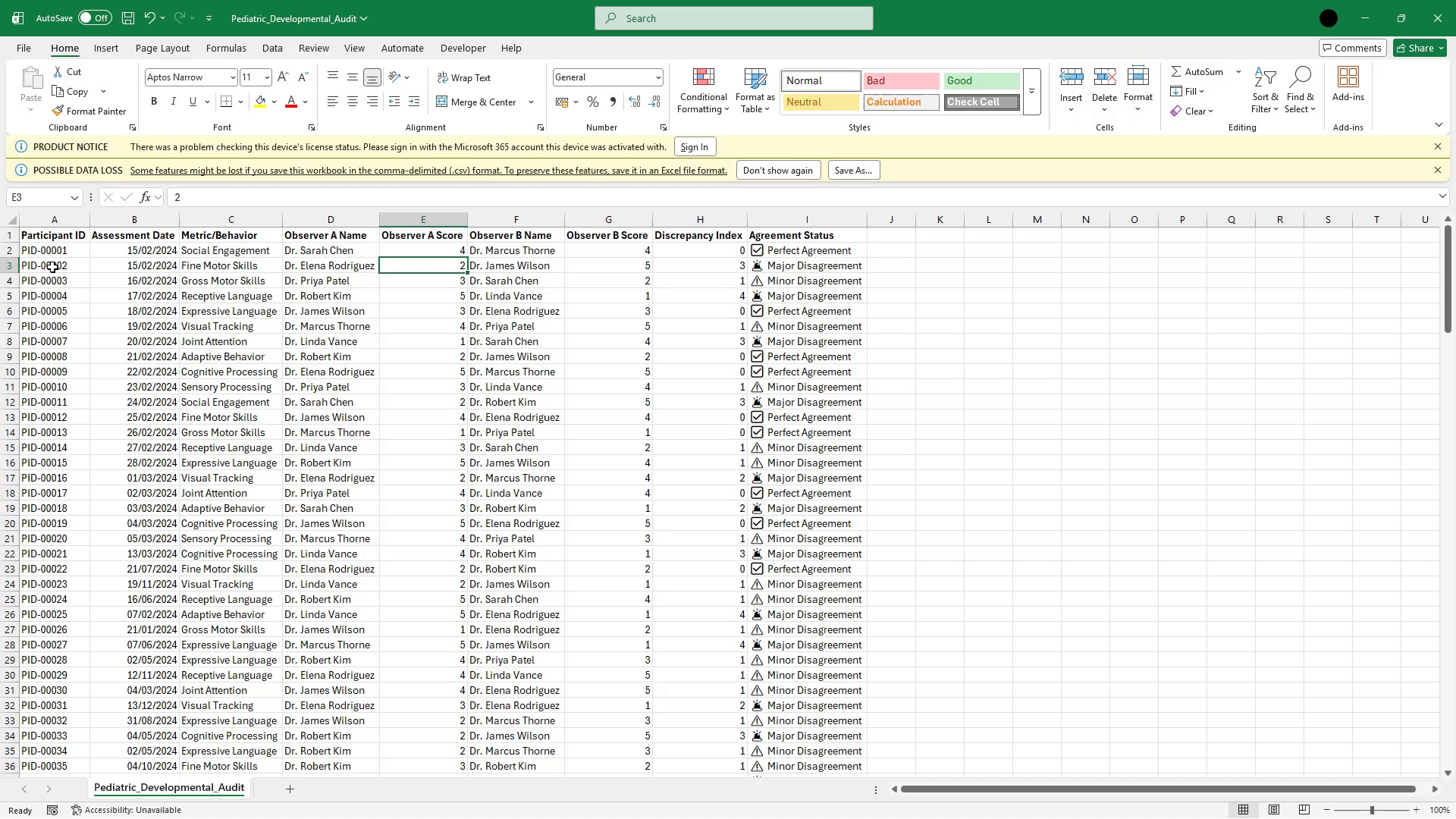 
key(ArrowUp)
 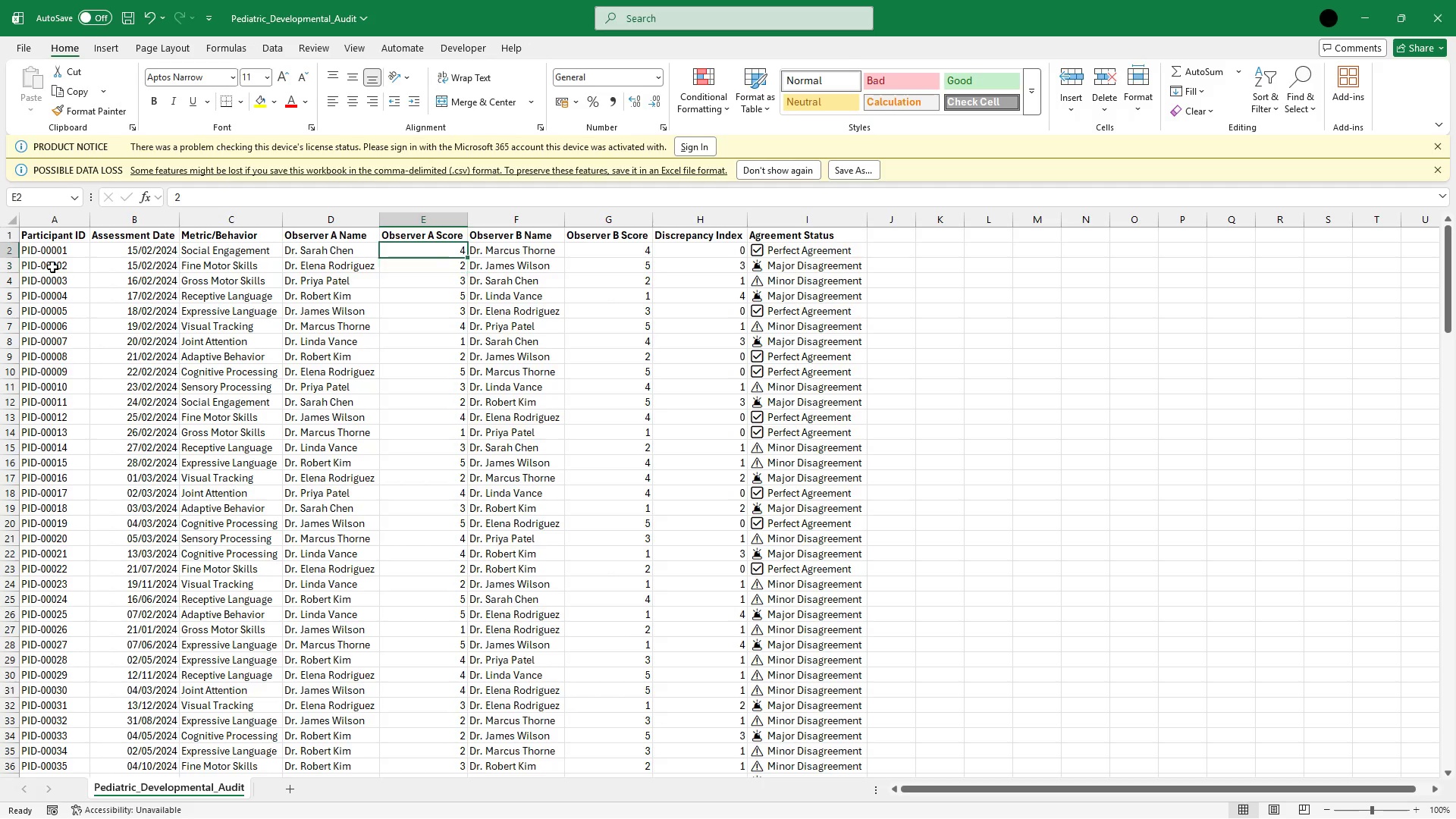 
key(ArrowUp)
 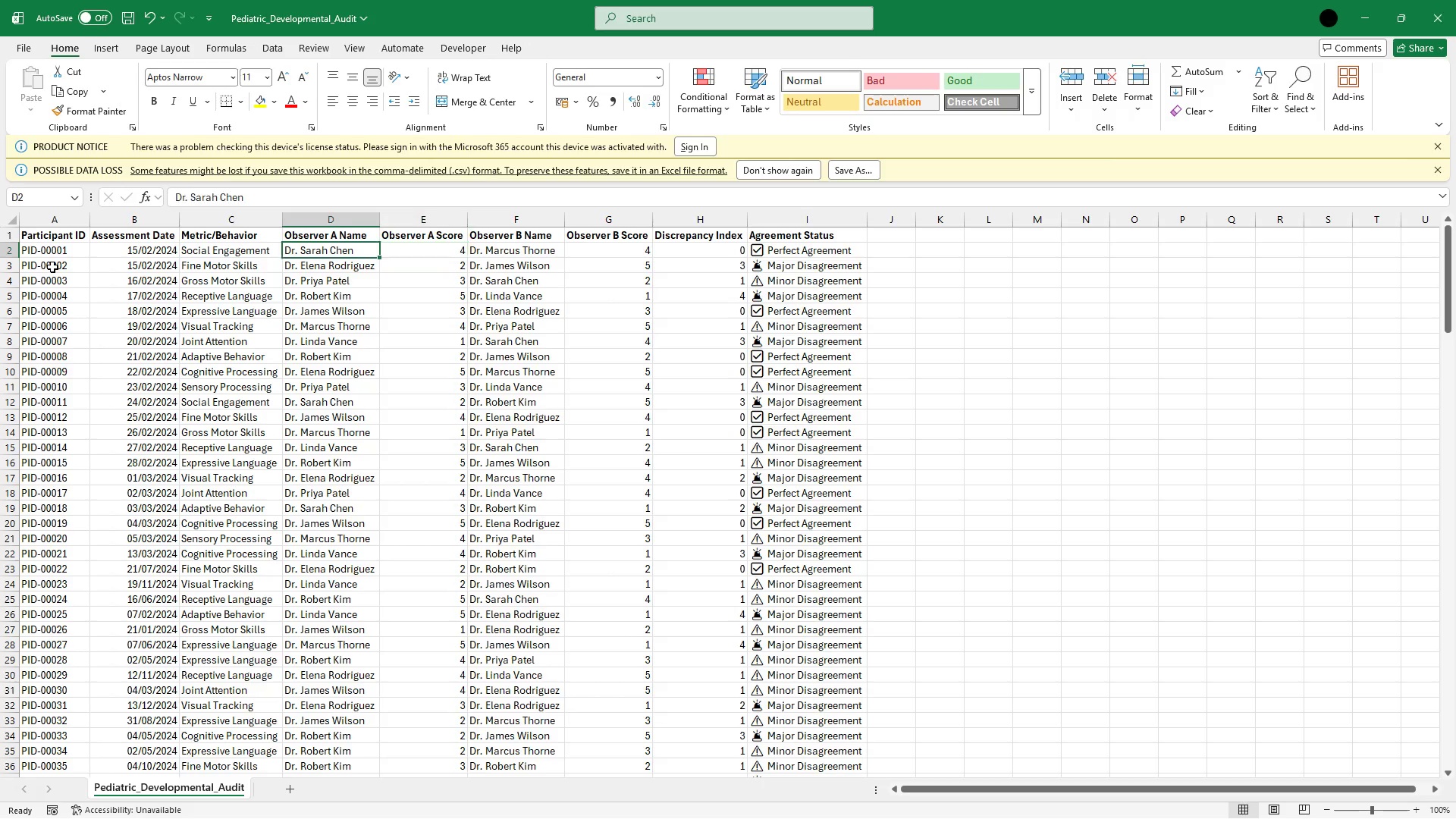 
key(ArrowLeft)
 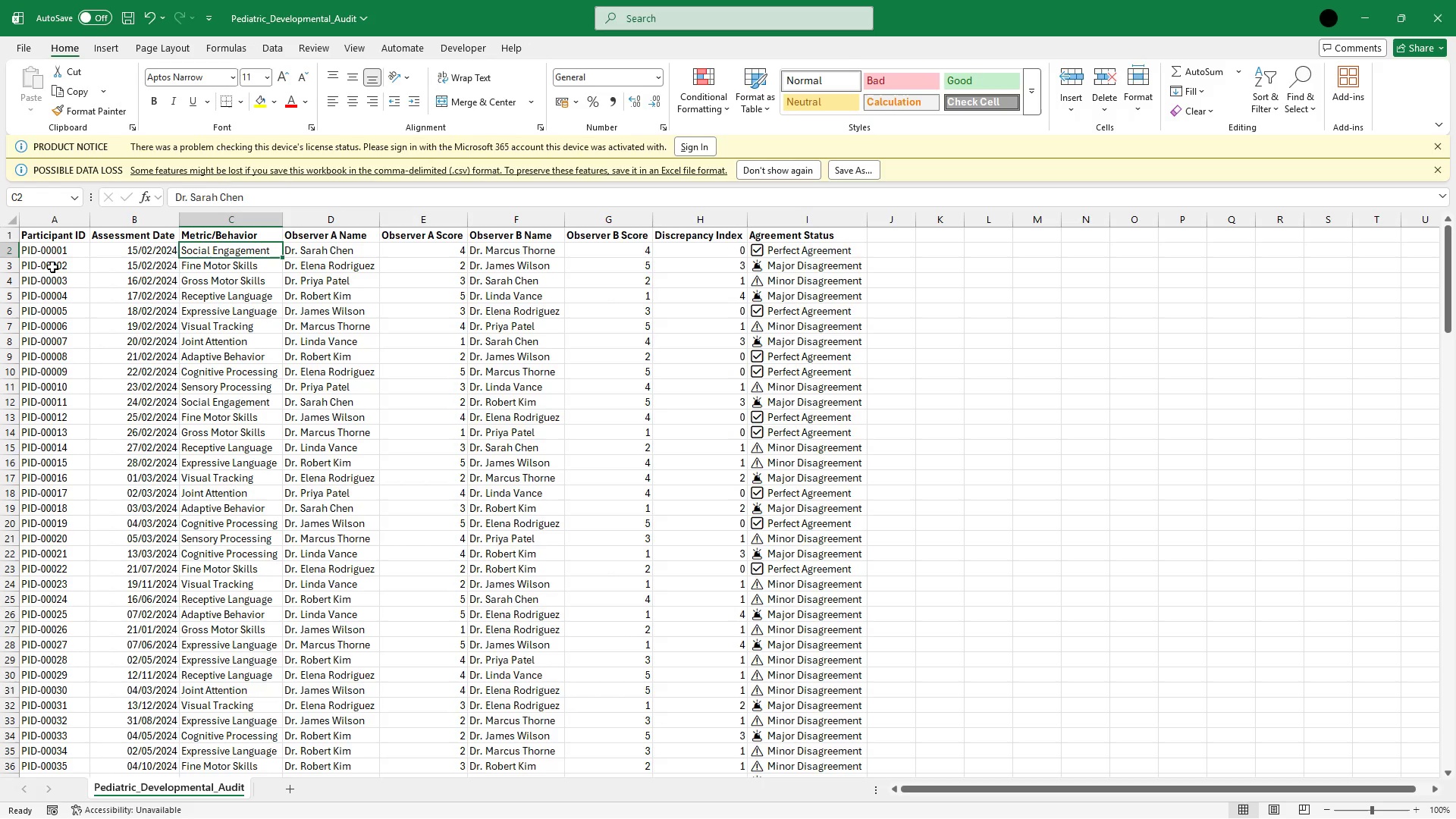 
key(ArrowLeft)
 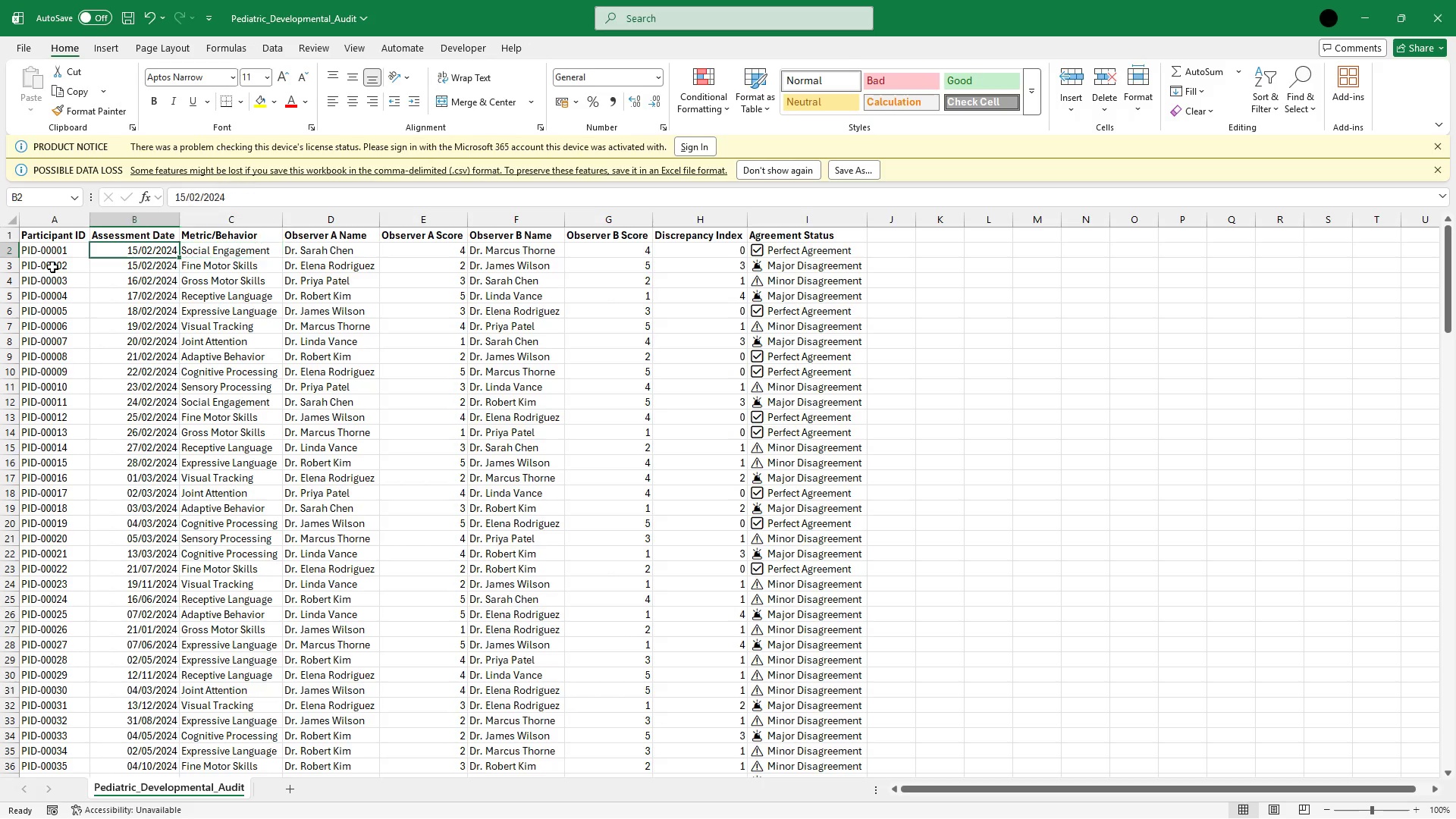 
key(ArrowLeft)
 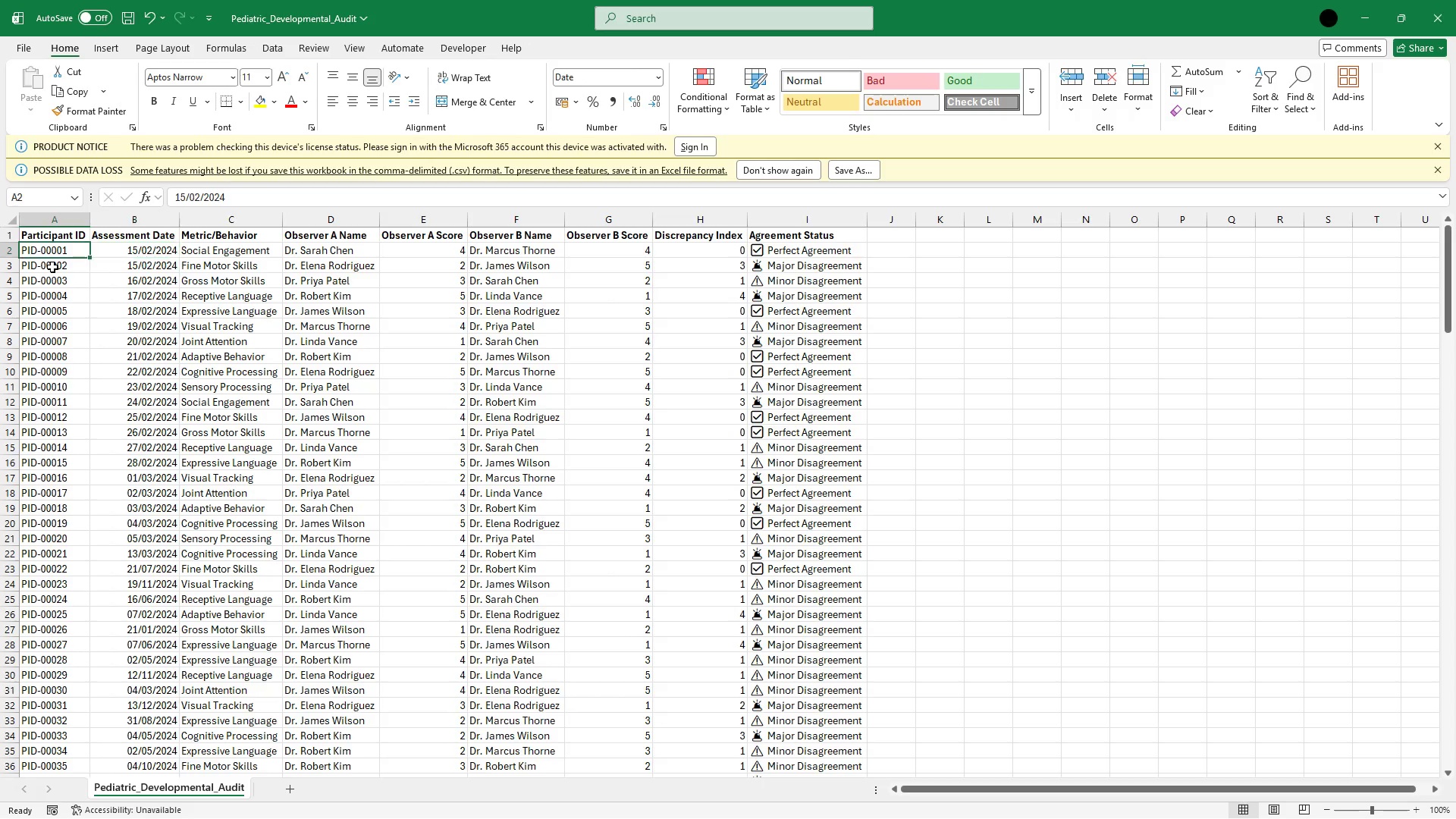 
key(ArrowLeft)
 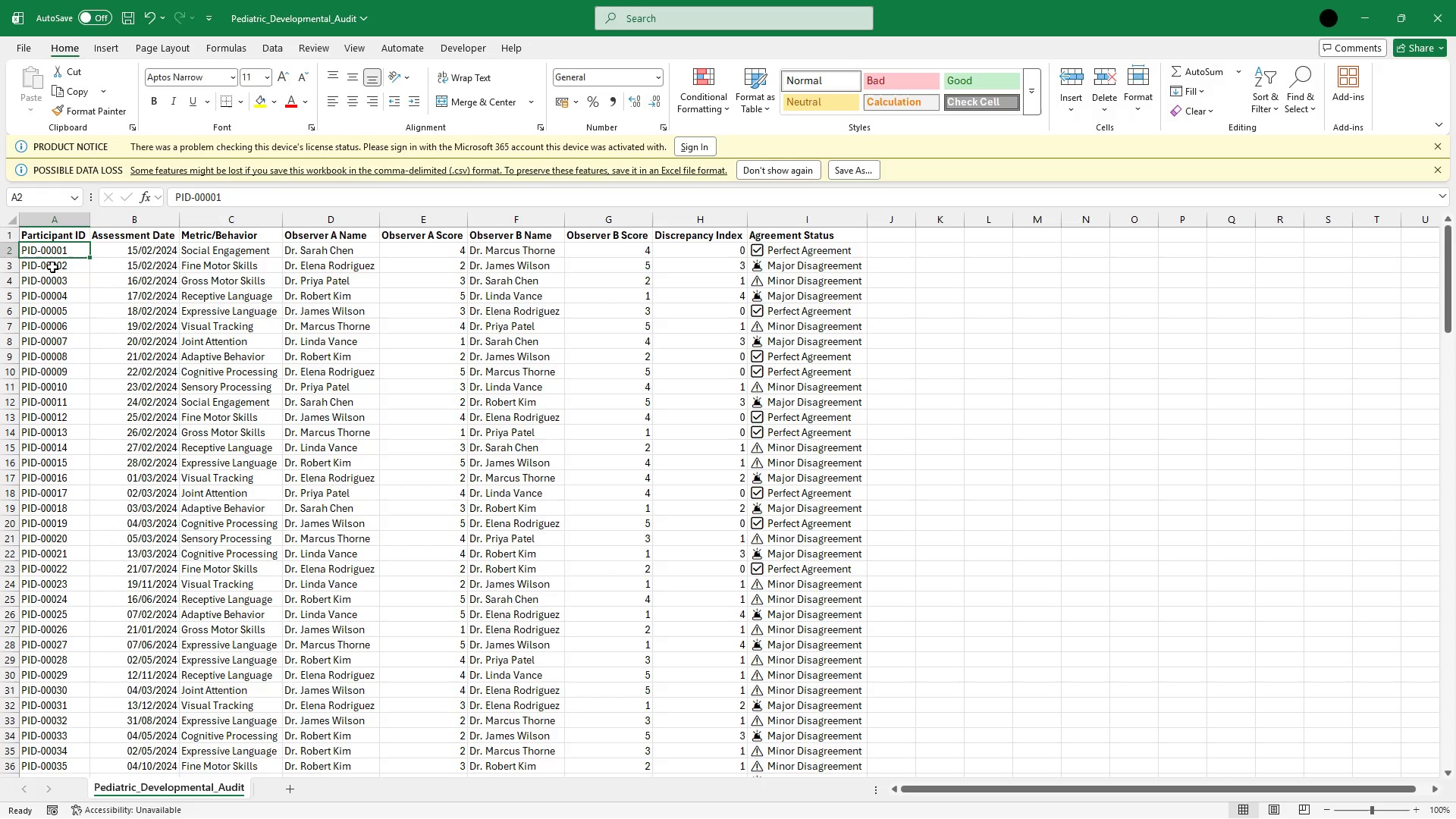 
key(ArrowLeft)
 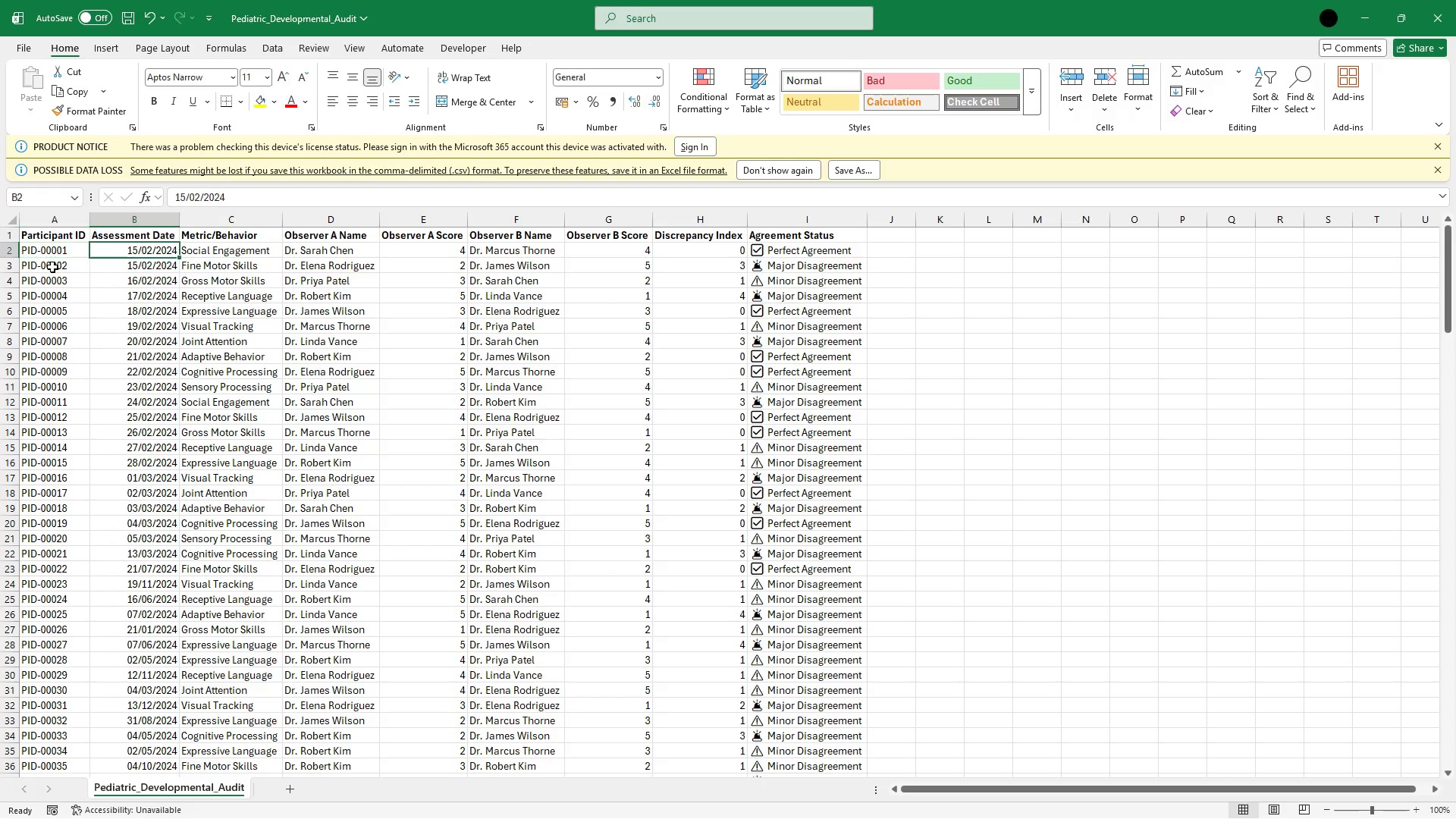 
key(ArrowRight)
 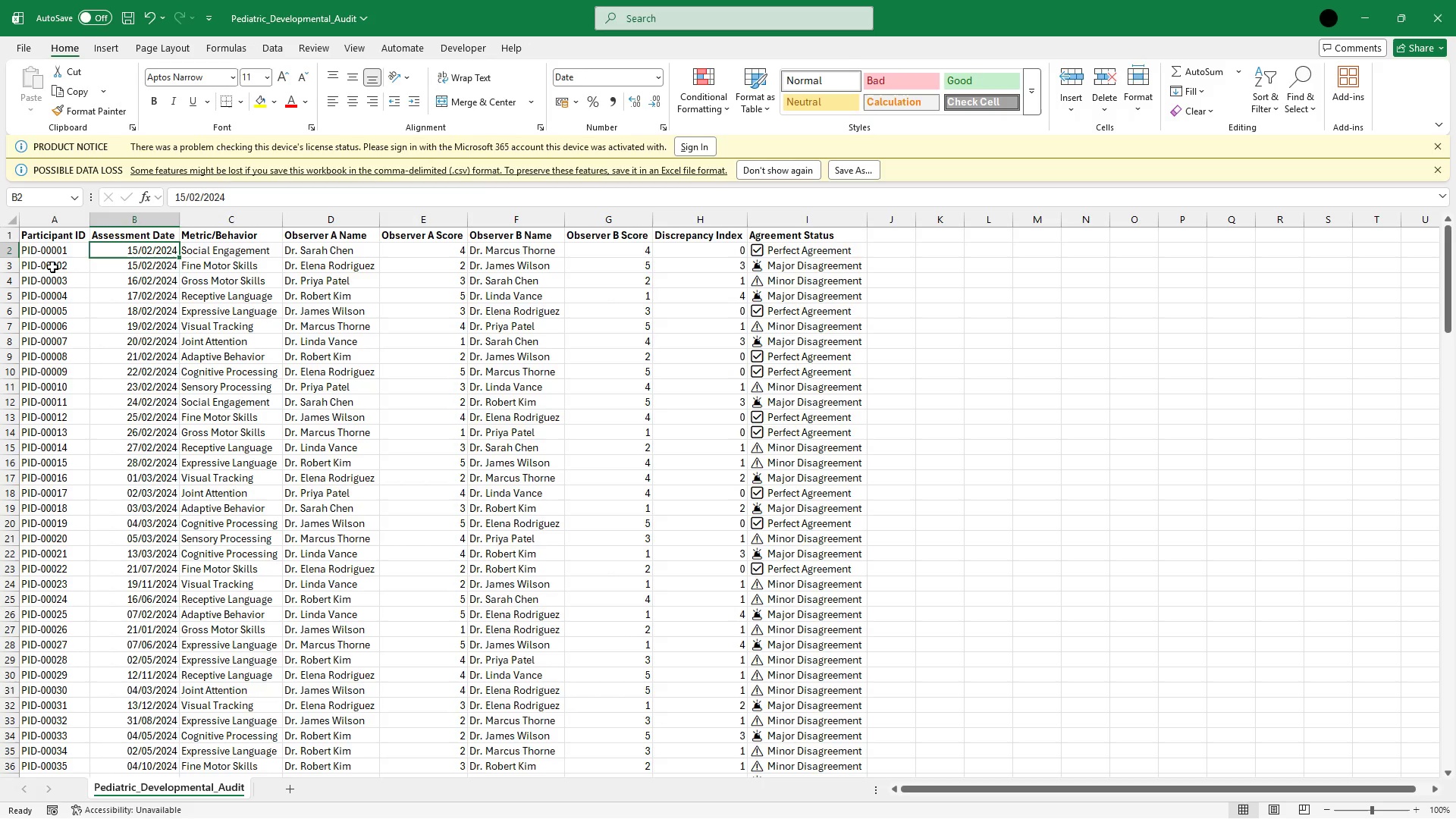 
key(ArrowDown)
 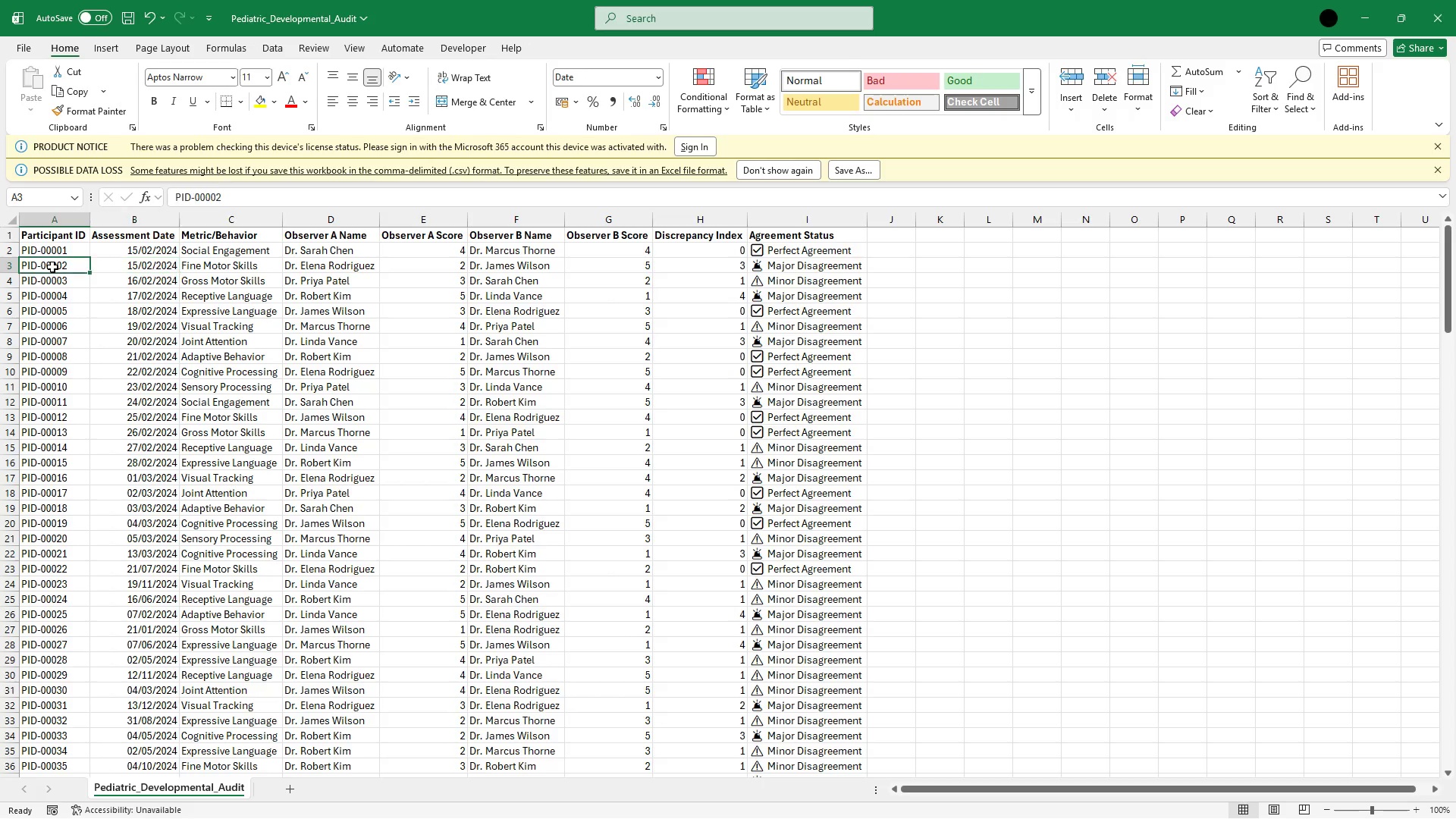 
key(ArrowLeft)
 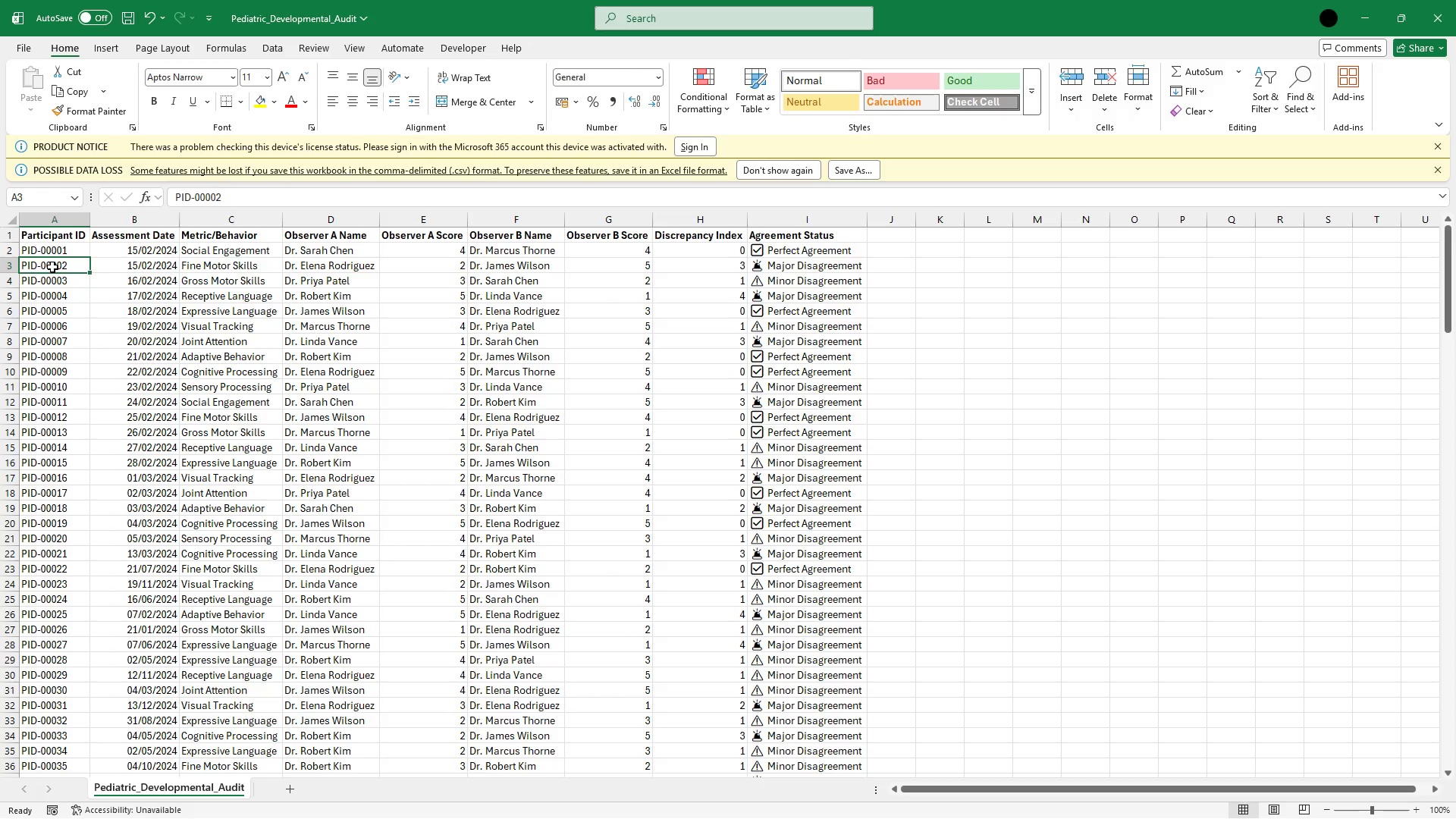 
key(ArrowRight)
 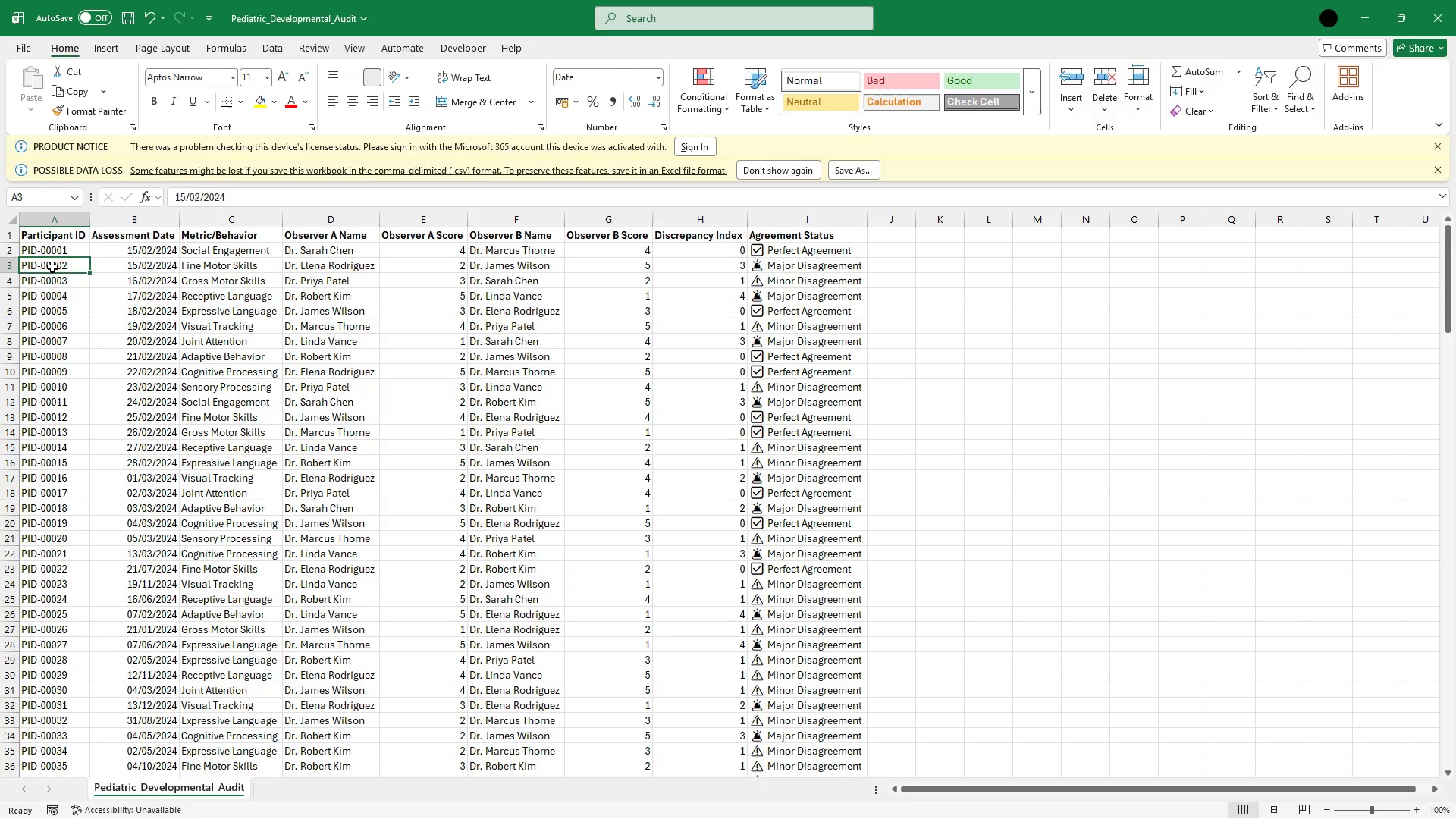 
key(ArrowLeft)
 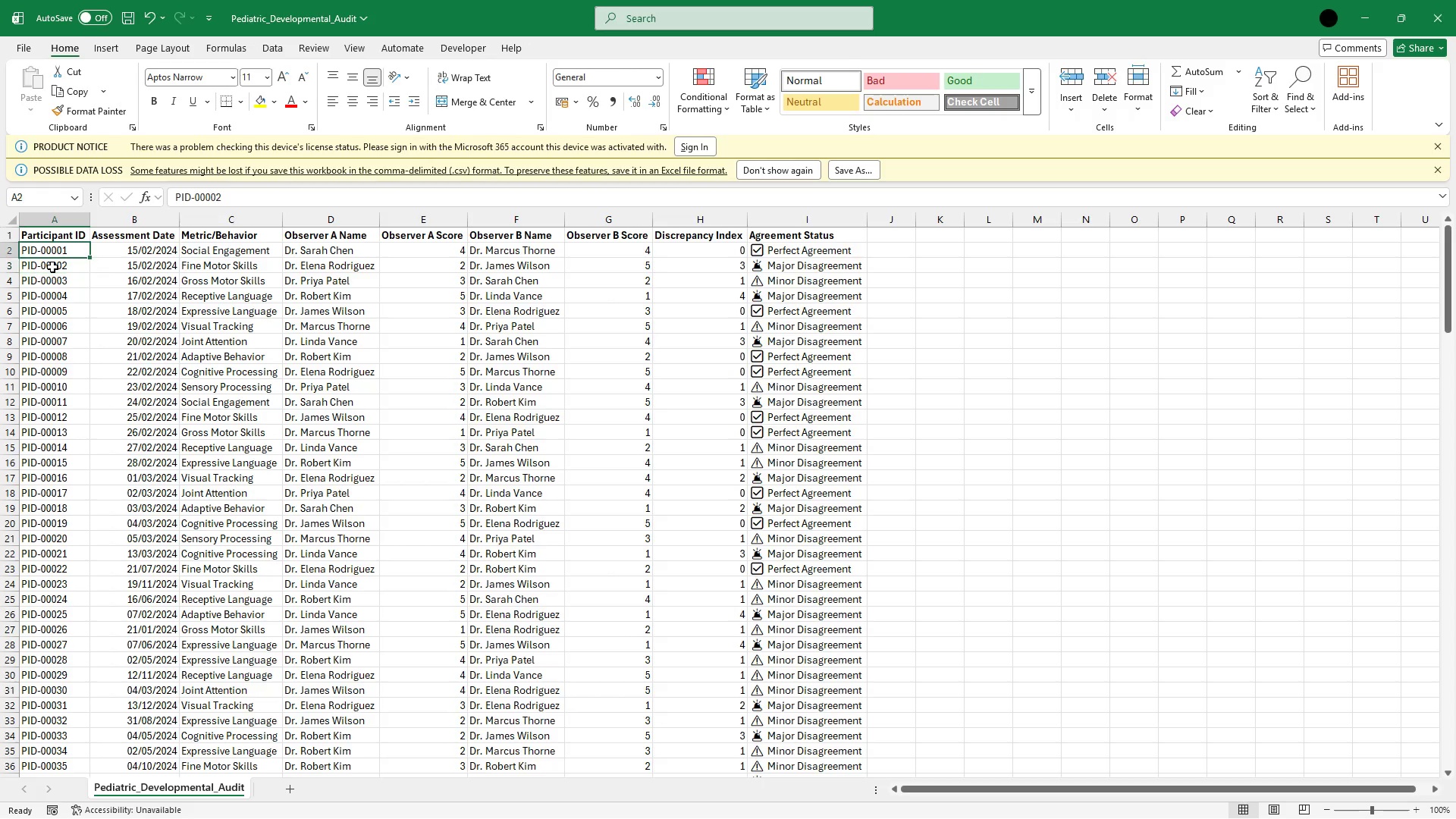 
key(ArrowUp)
 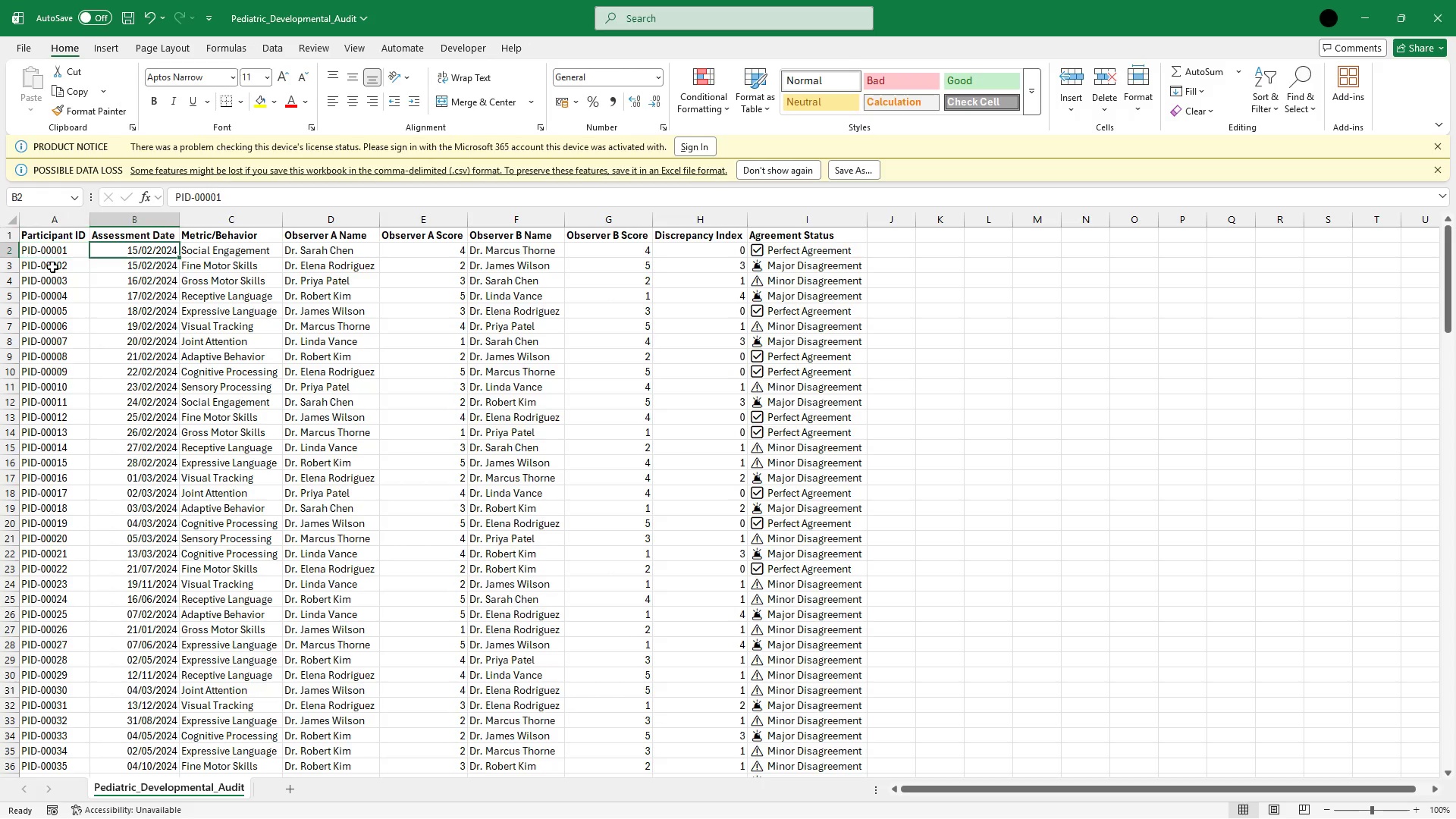 
key(ArrowRight)
 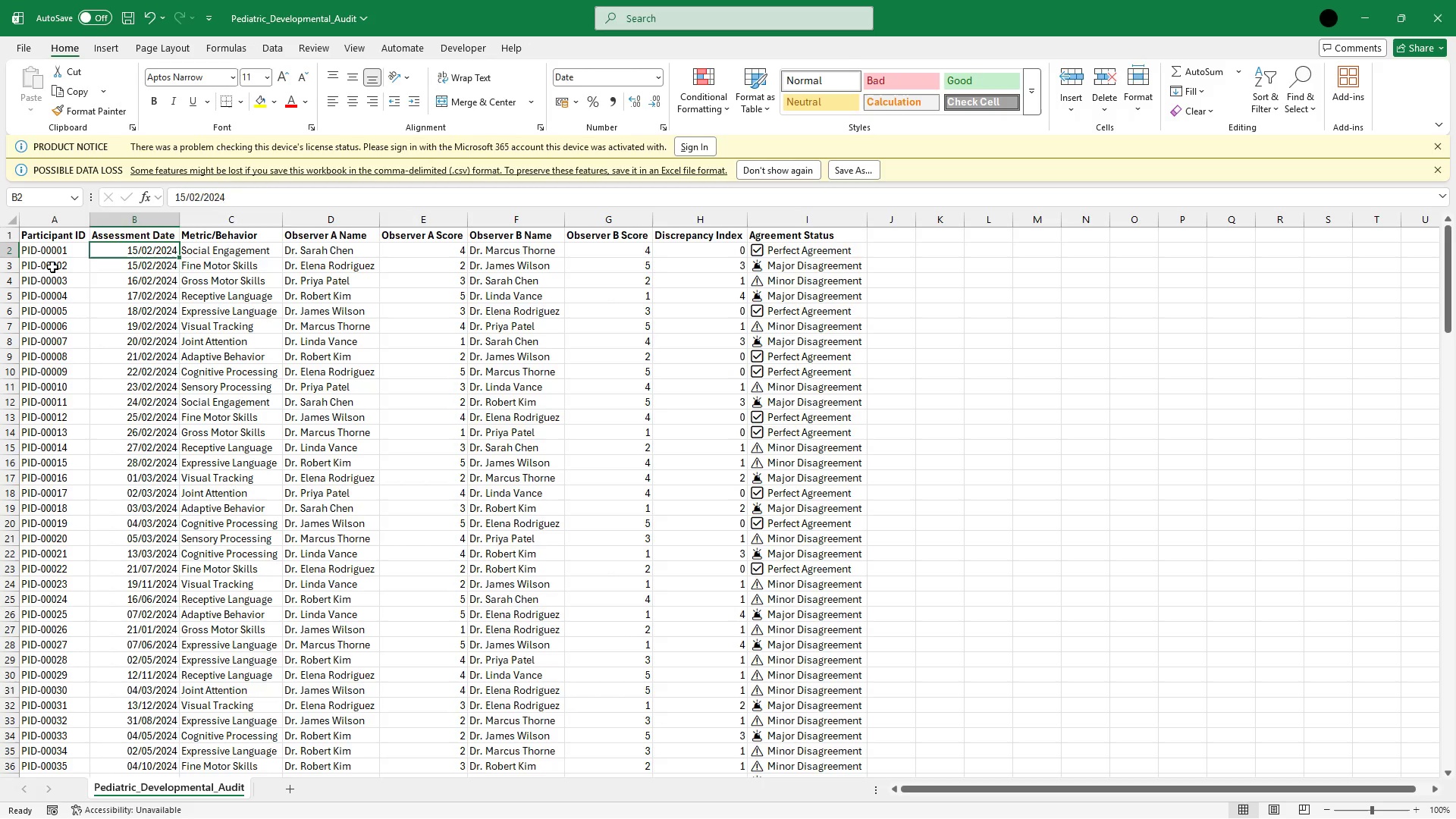 
key(ArrowRight)
 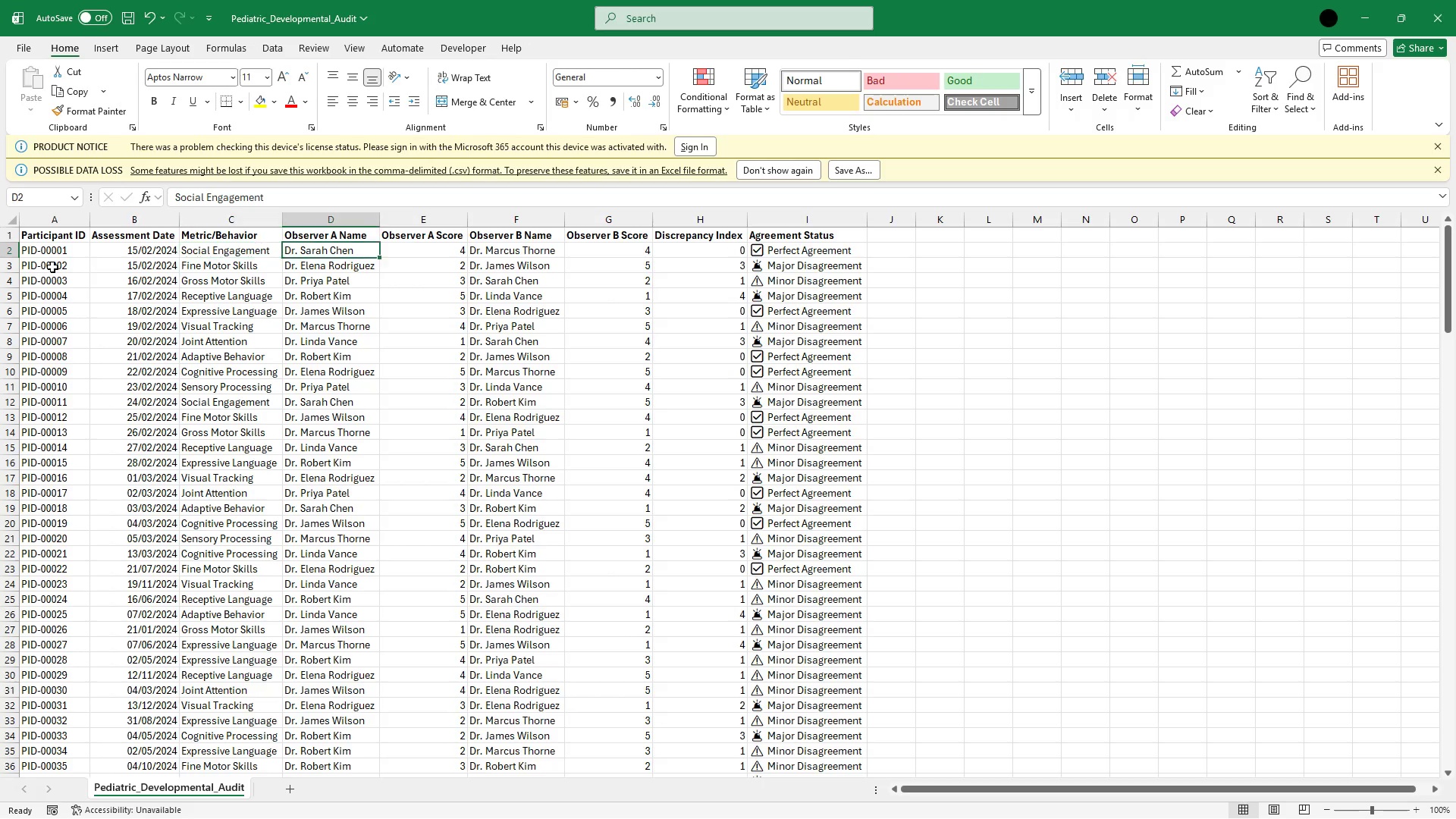 
key(ArrowRight)
 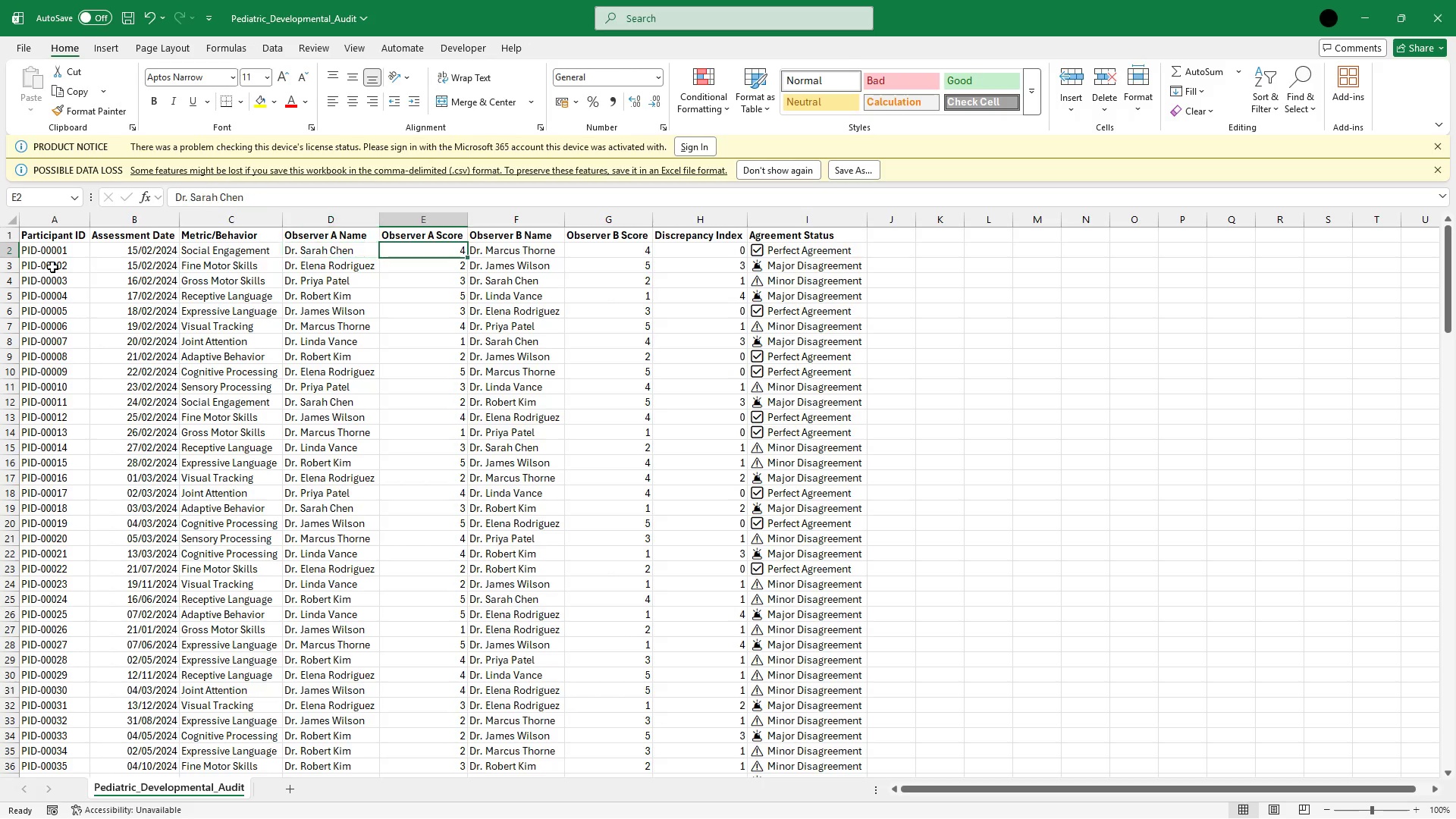 
key(ArrowRight)
 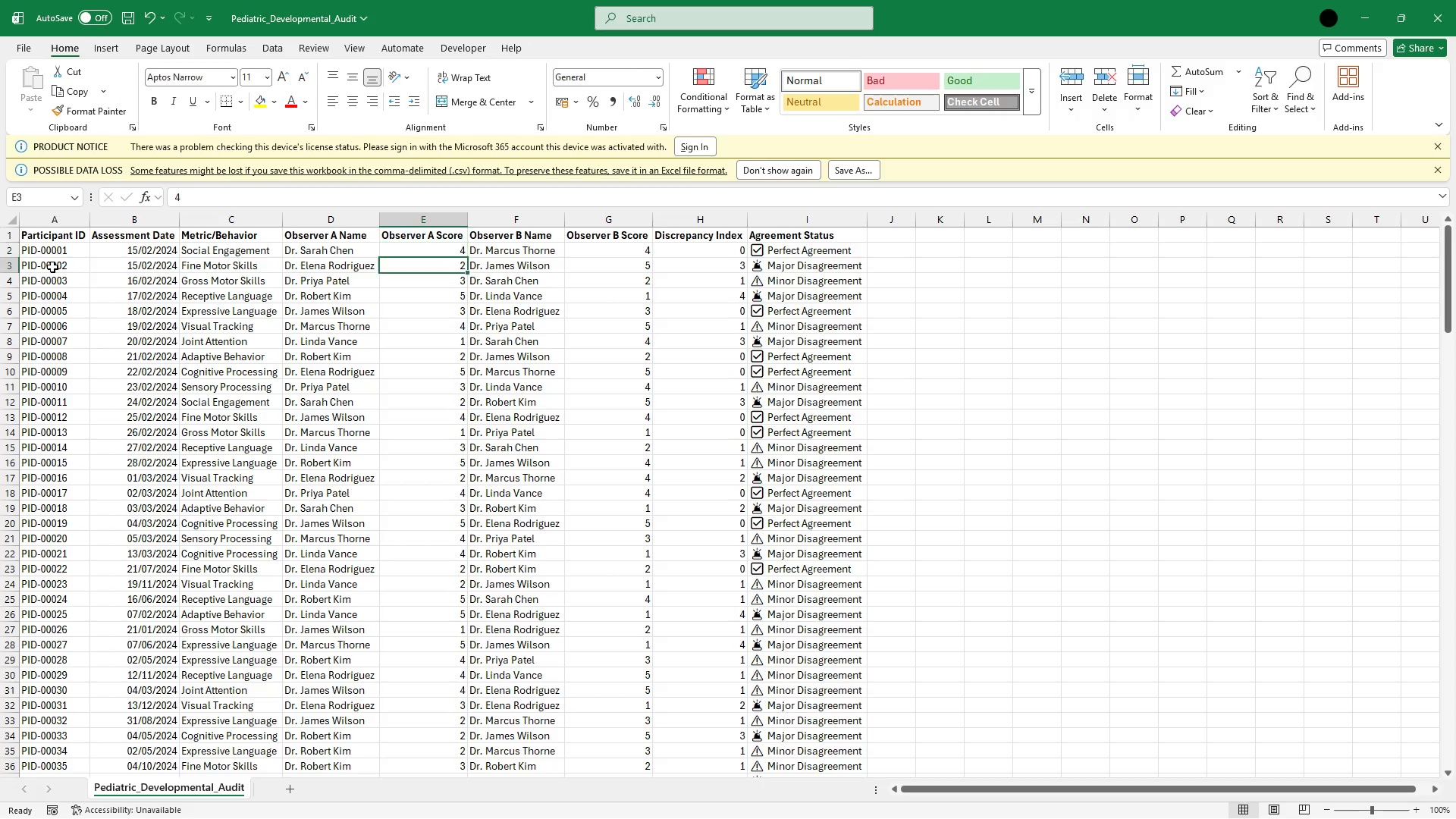 
key(ArrowDown)
 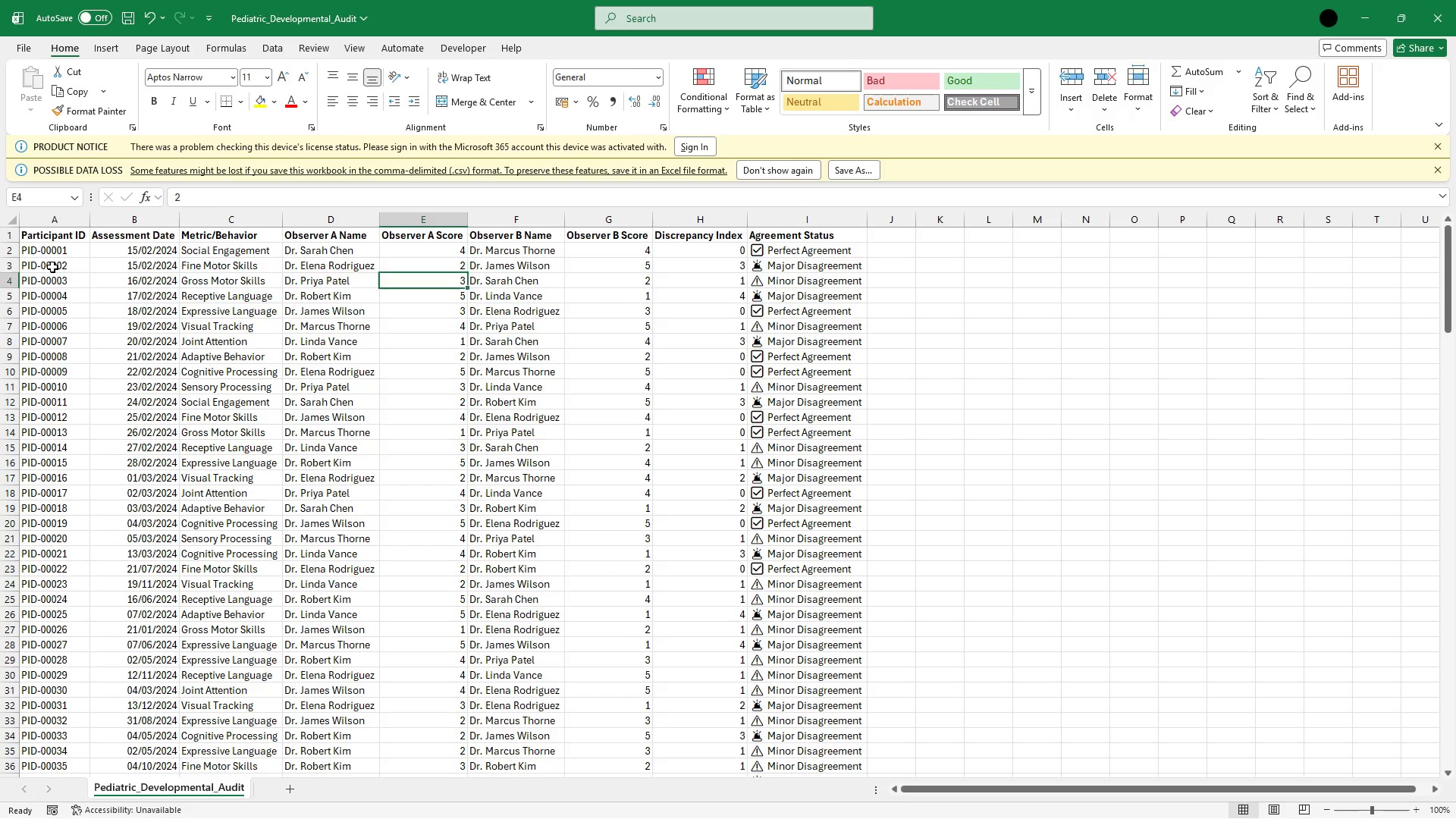 
key(ArrowDown)
 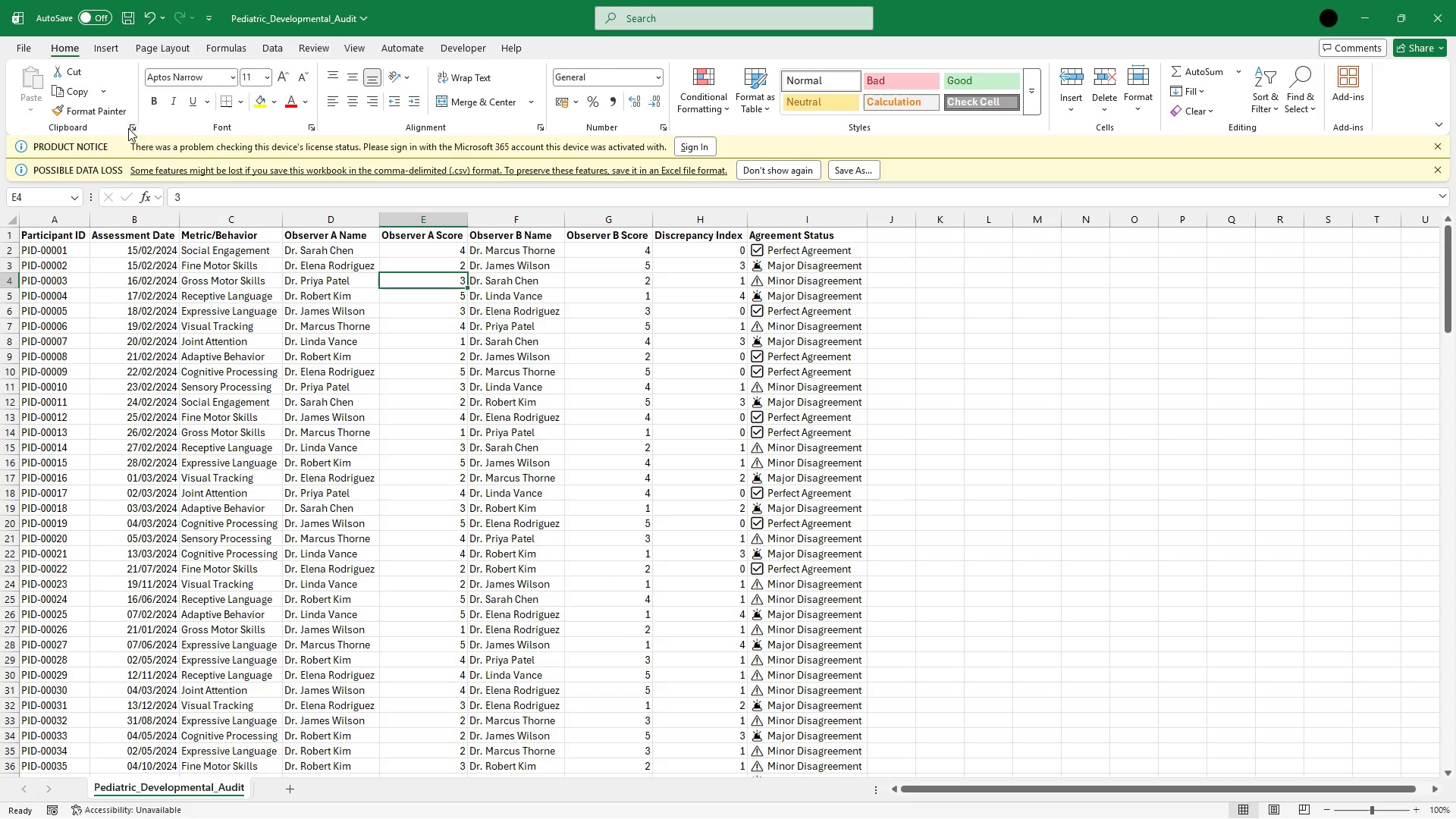 
left_click([22, 49])
 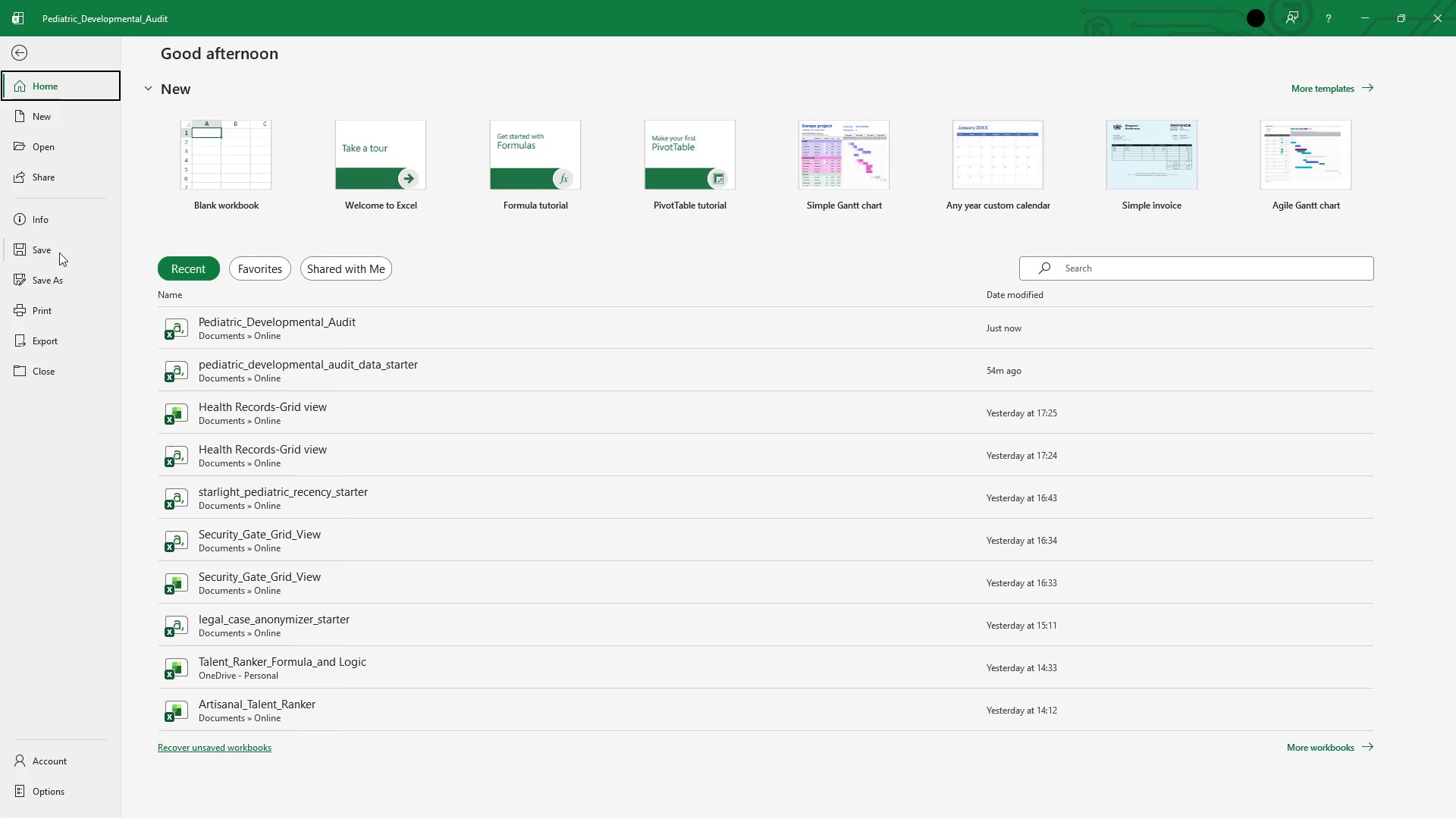 
left_click([62, 278])
 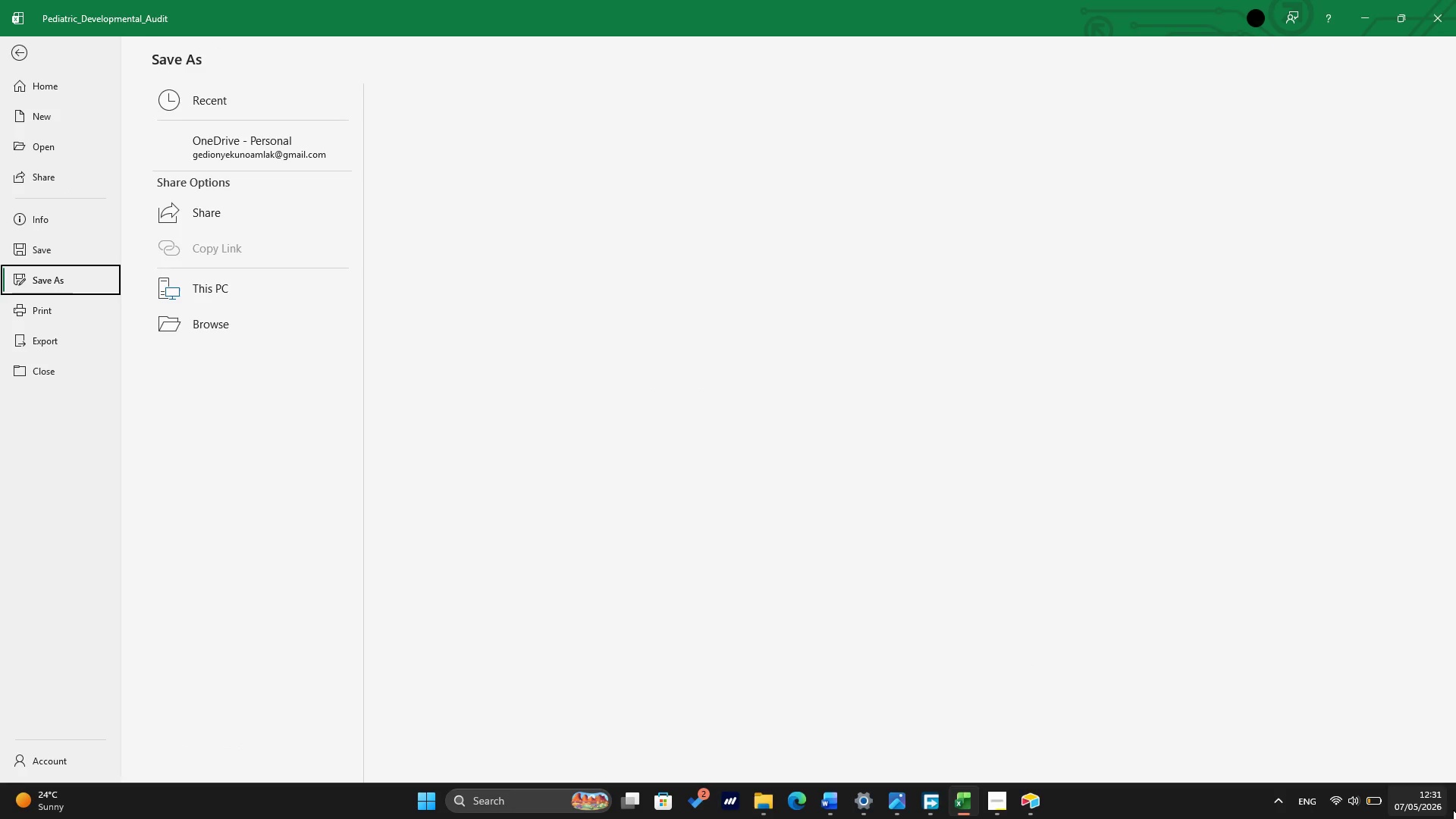 
mouse_move([1352, 789])
 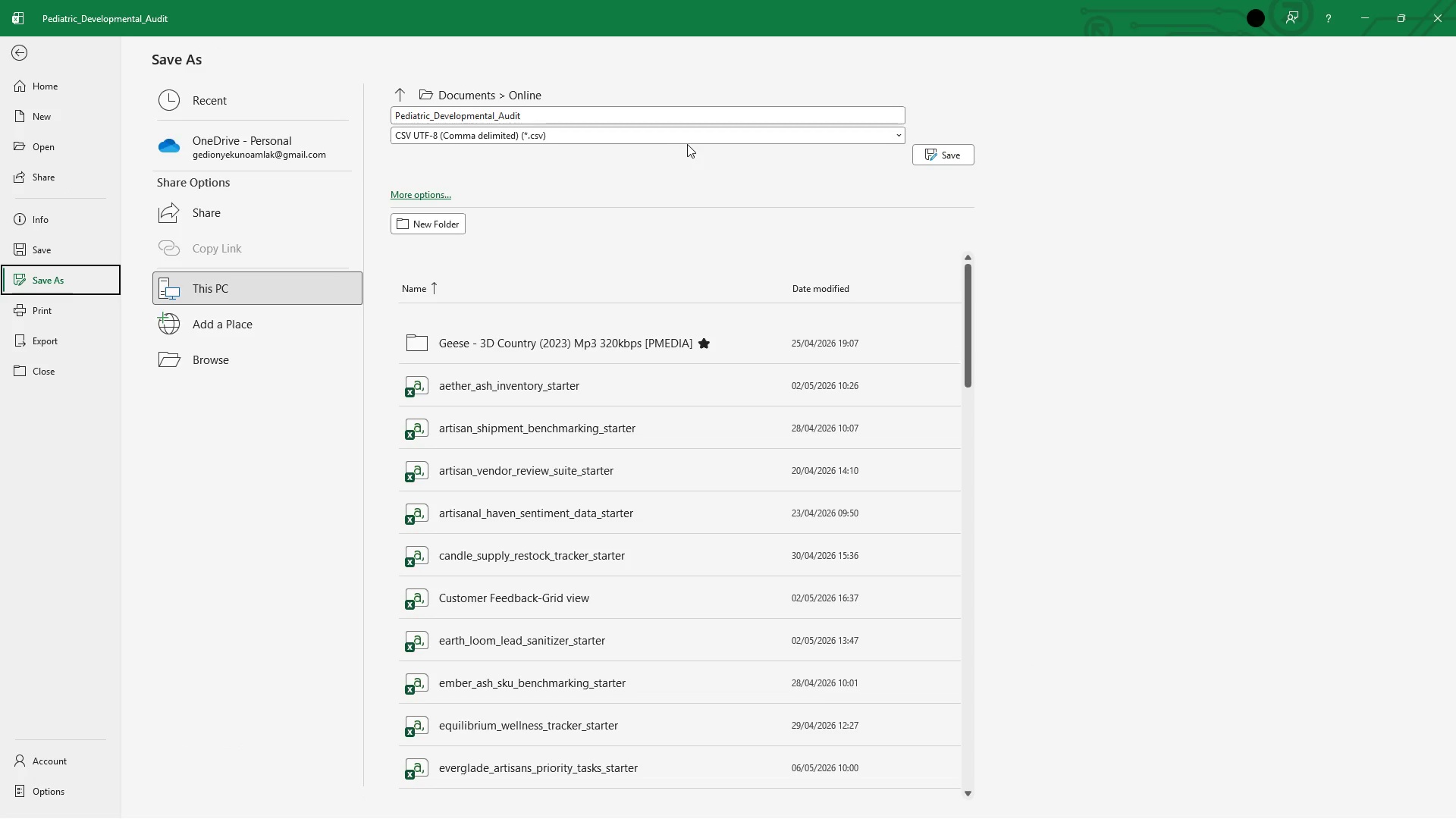 
left_click([675, 137])
 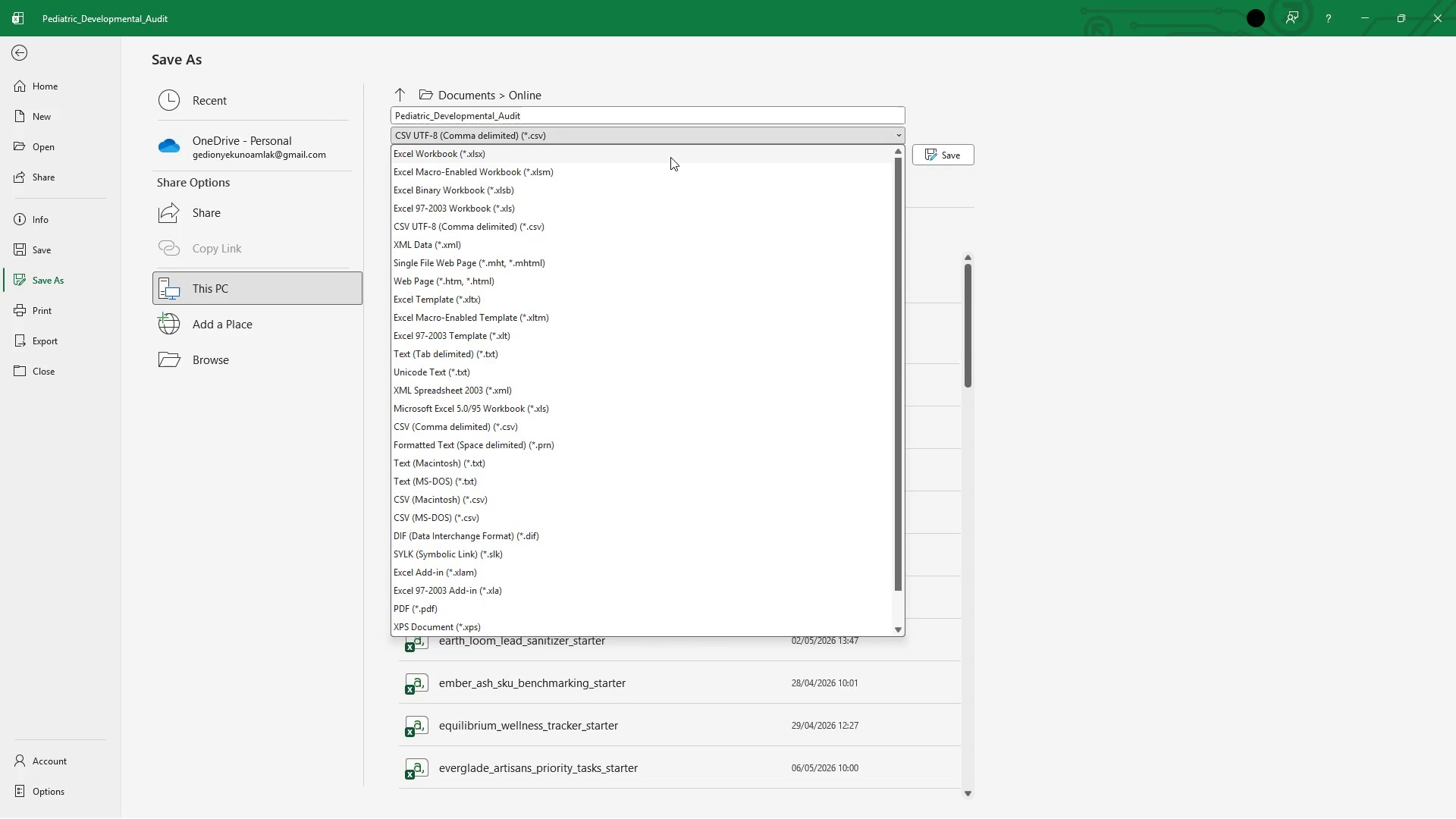 
left_click([670, 157])
 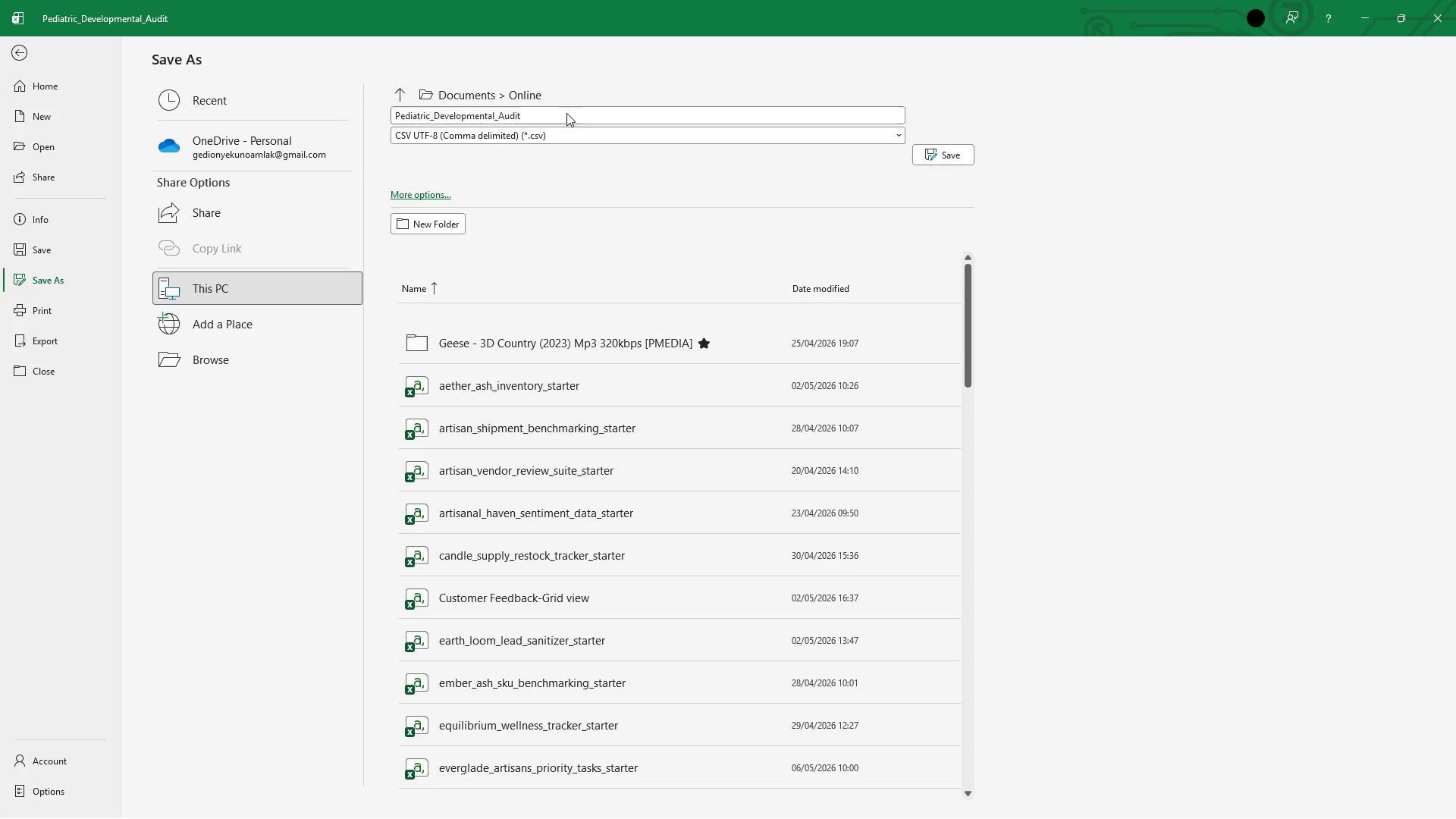 
mouse_move([602, 115])
 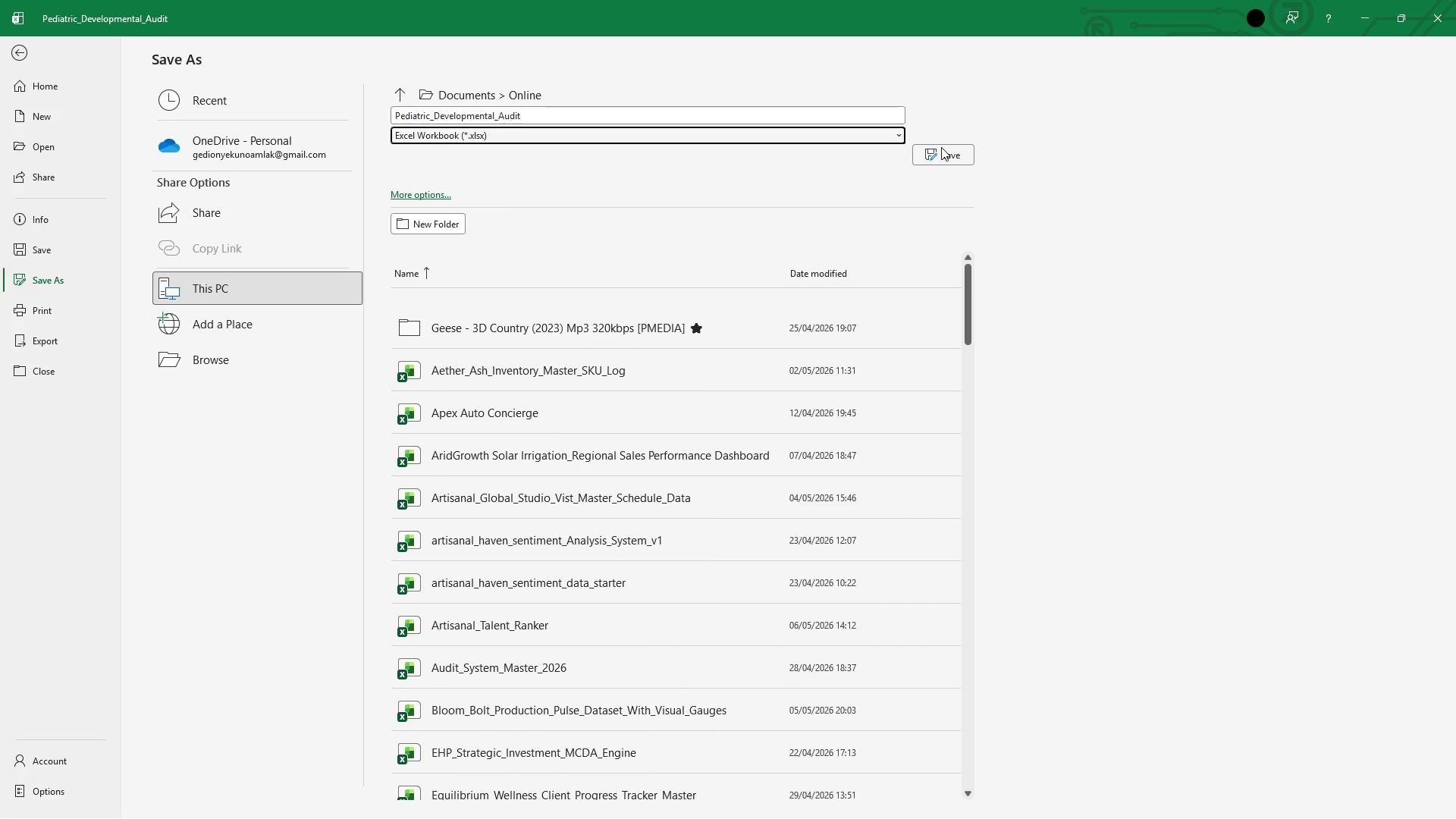 
left_click([941, 147])
 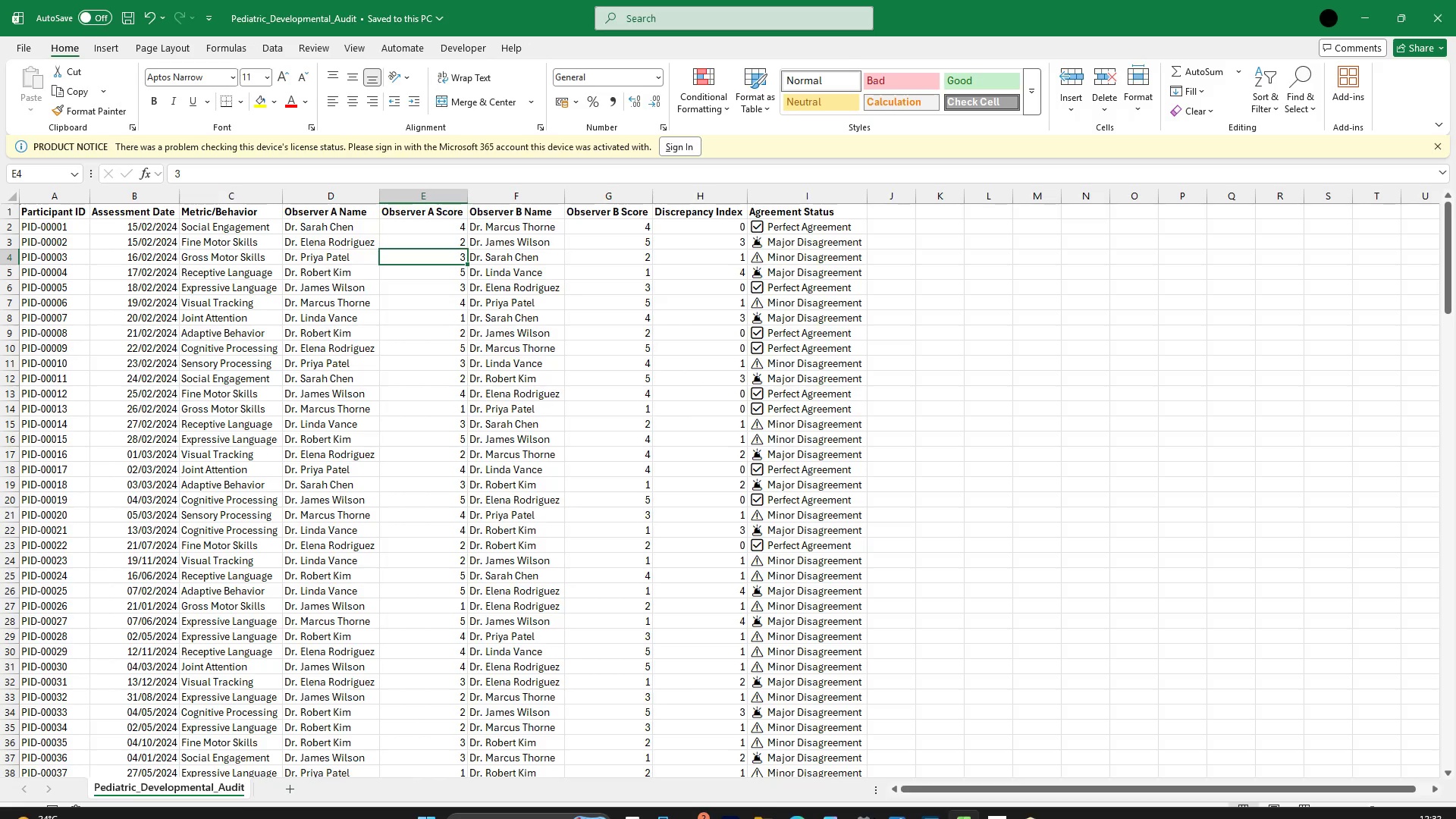 
wait(42.25)
 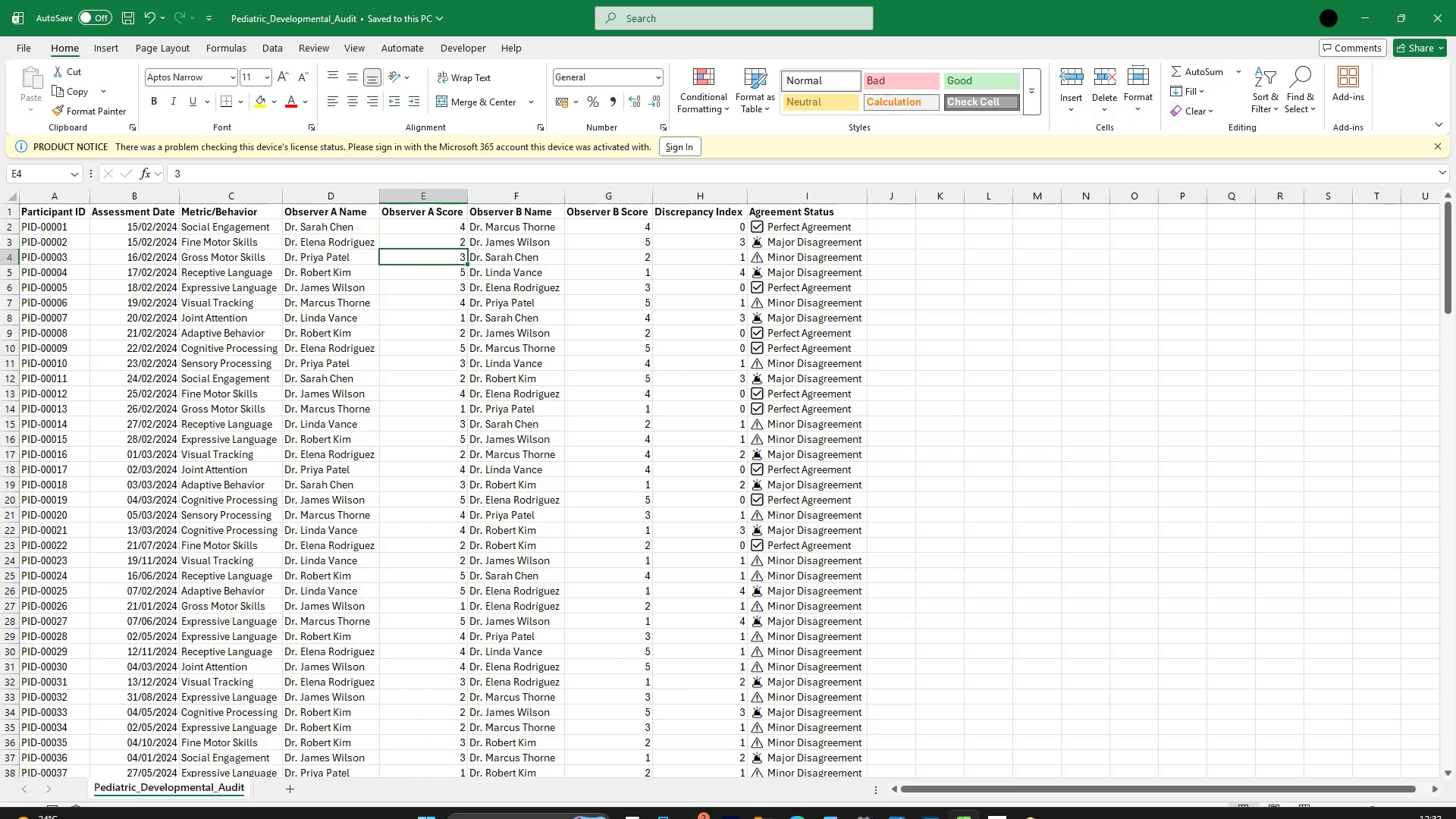 
left_click([1438, 12])
 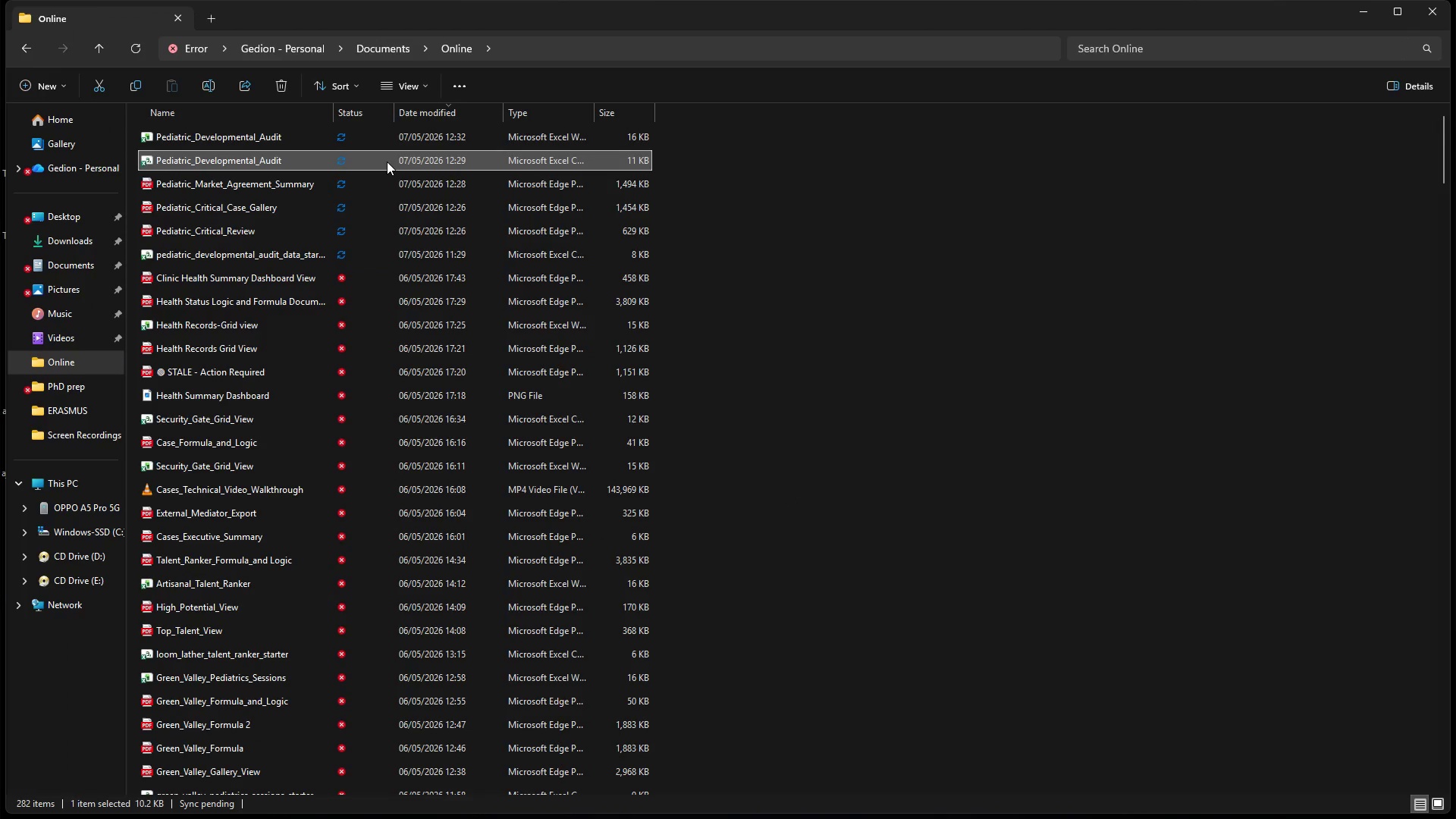 
key(Shift+Delete)
 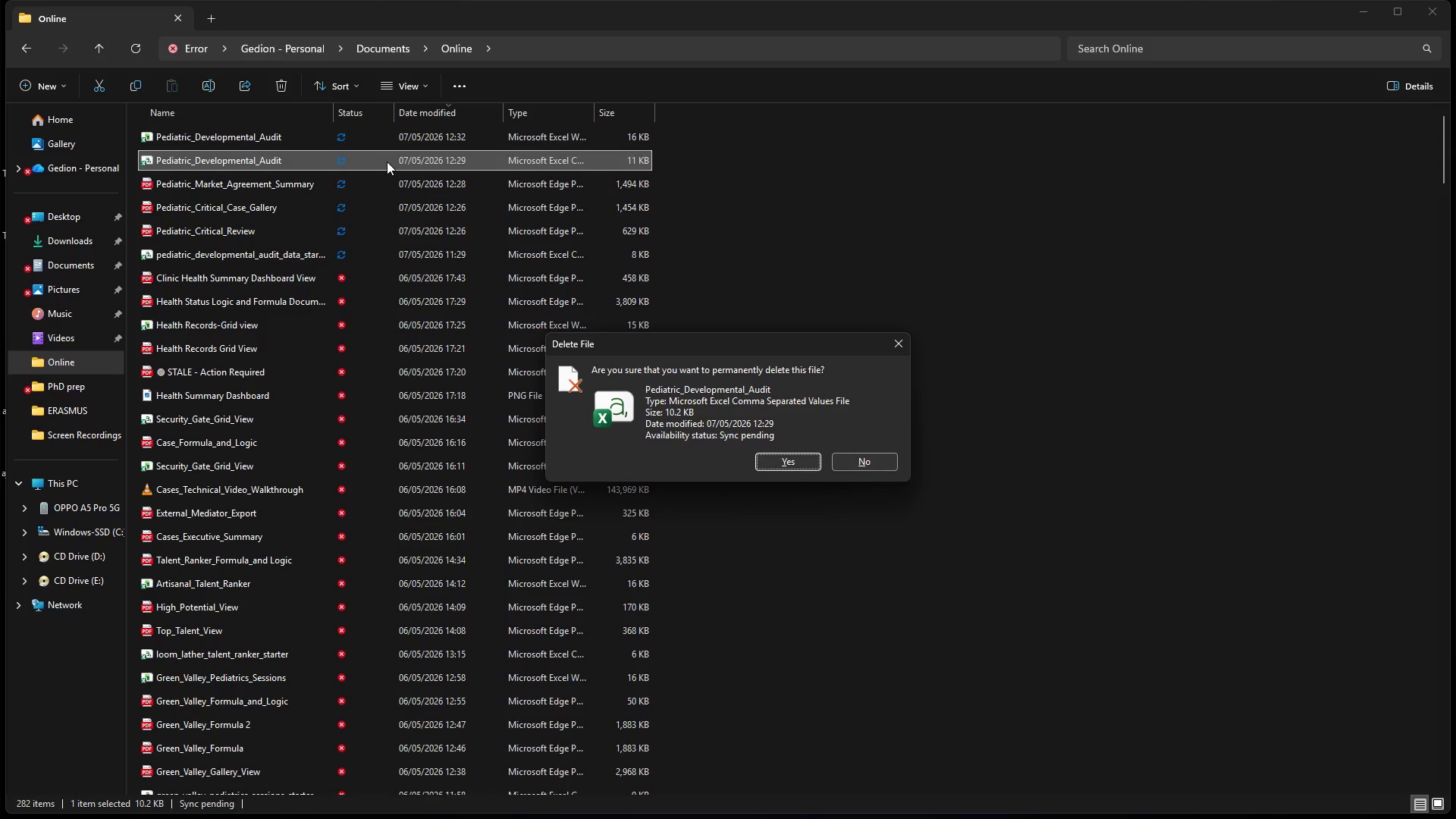 
key(Enter)
 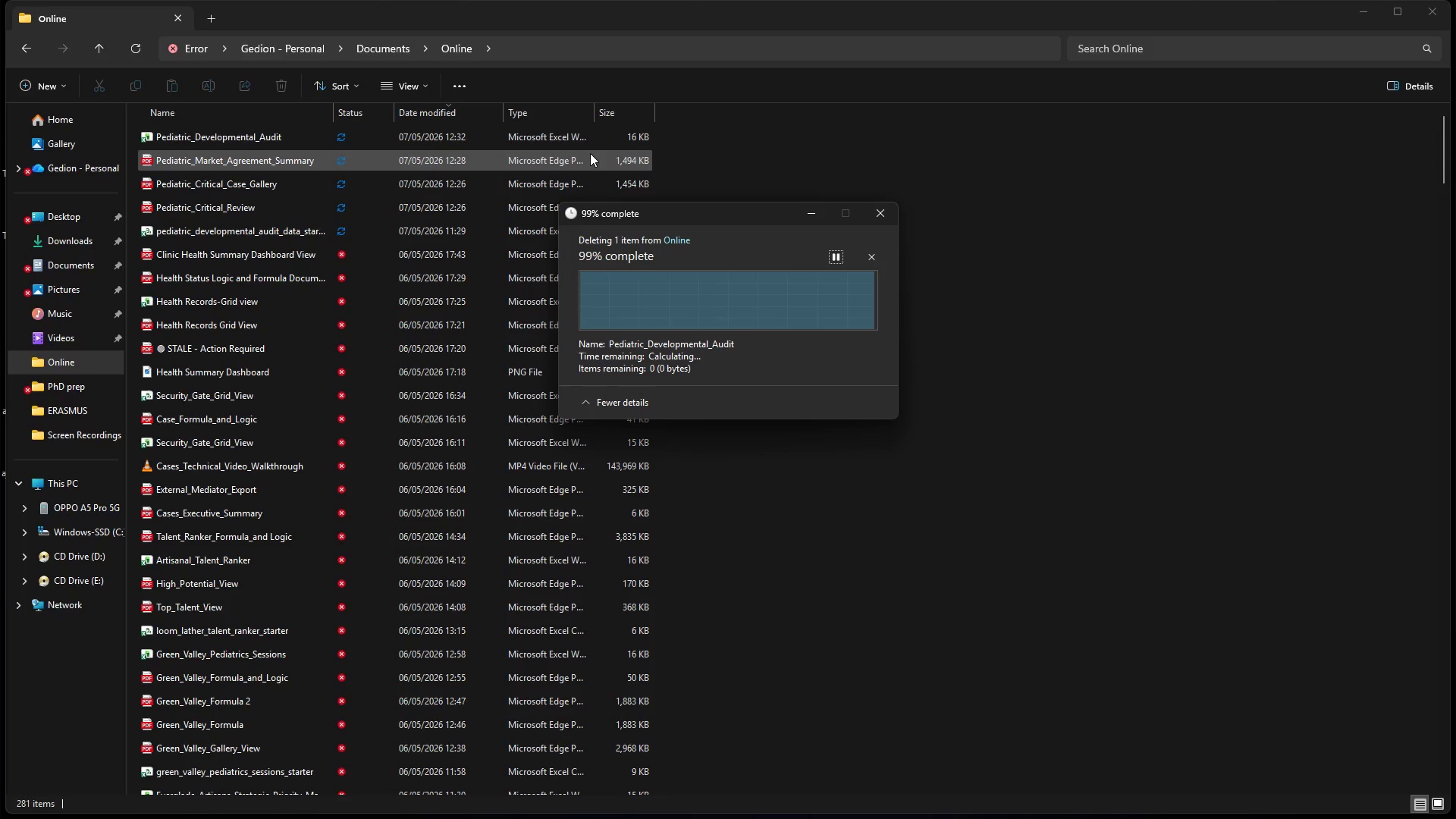 
left_click([809, 145])
 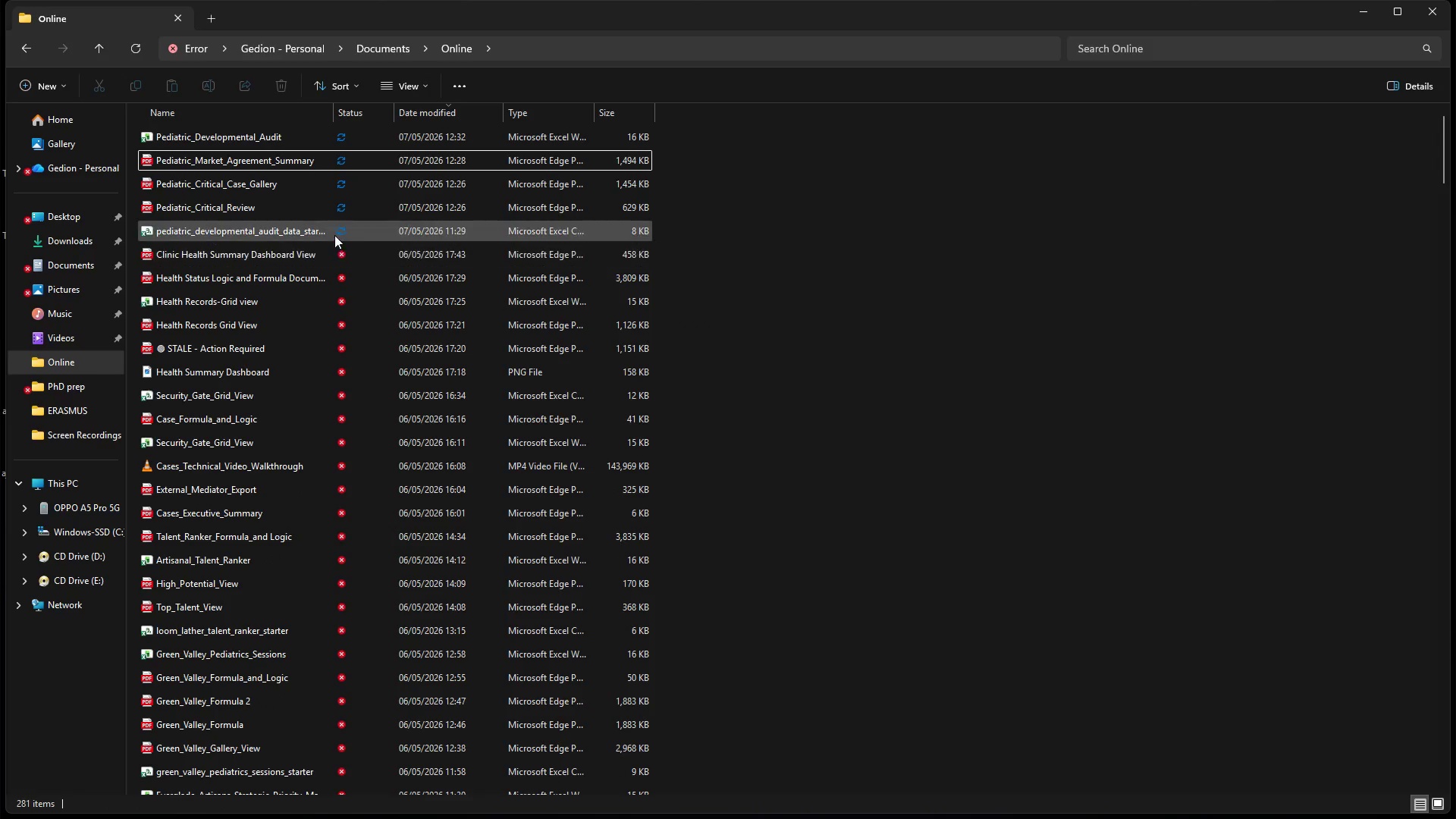 
left_click([334, 235])
 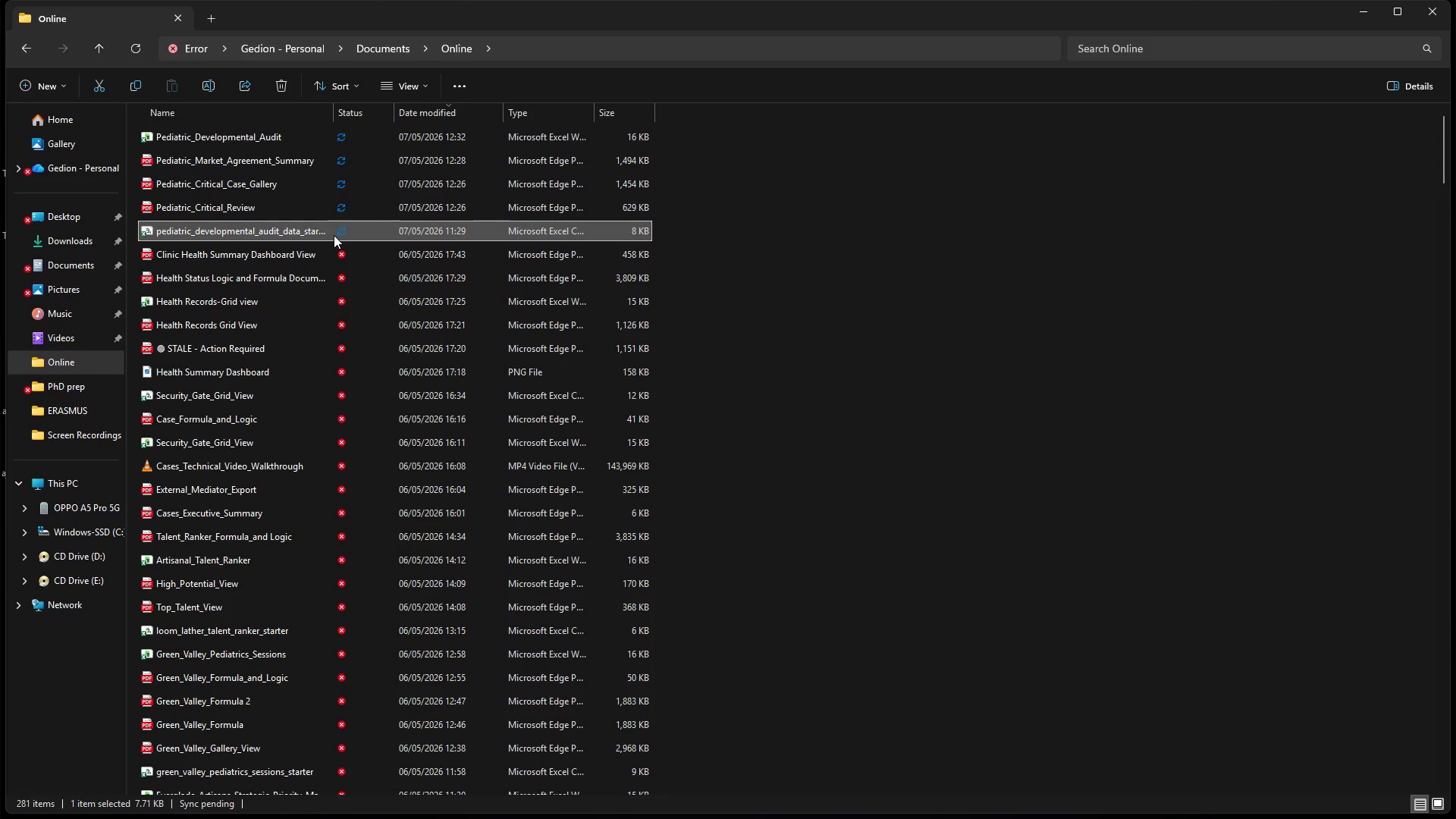 
key(Shift+Delete)
 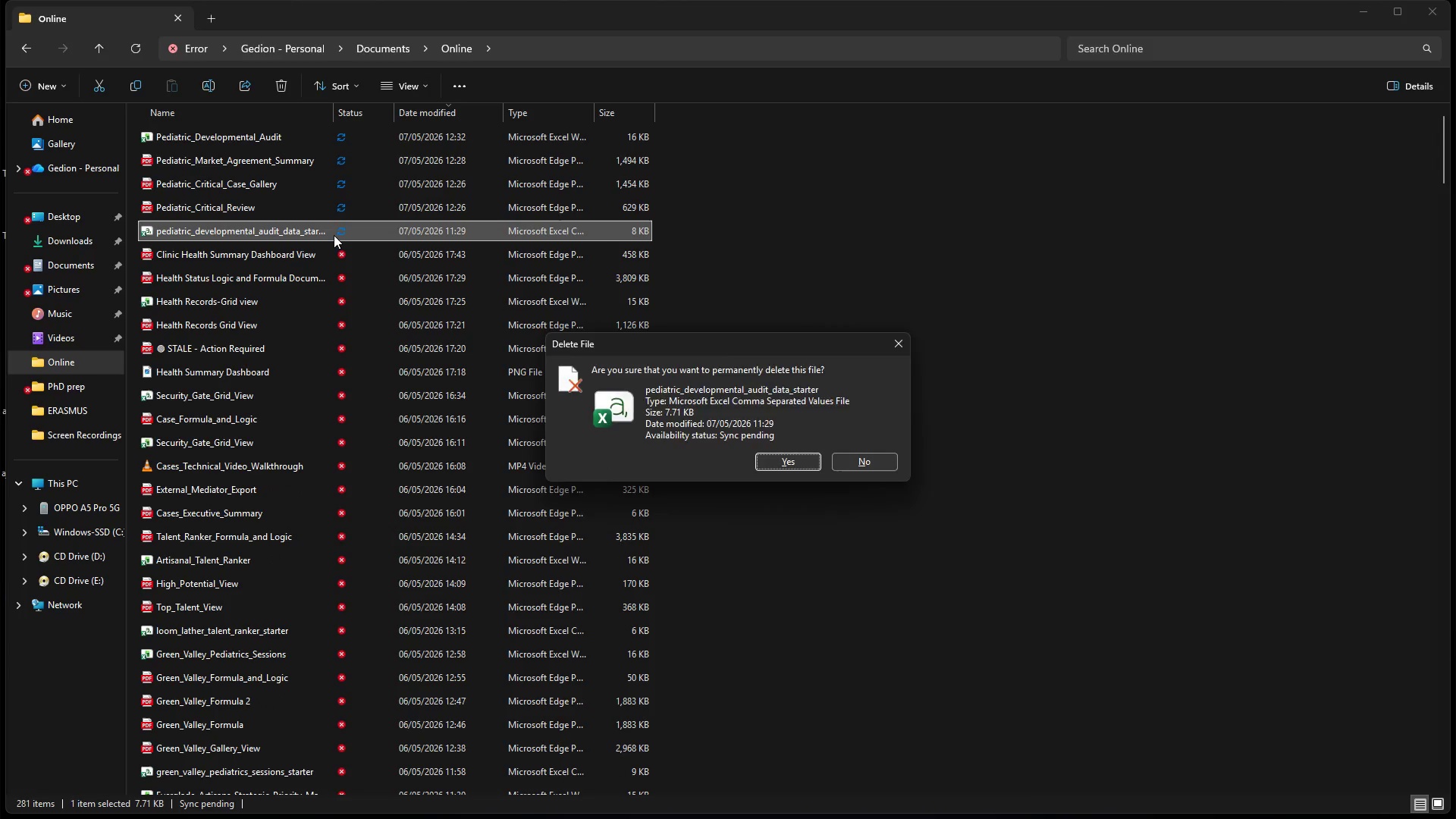 
key(Enter)
 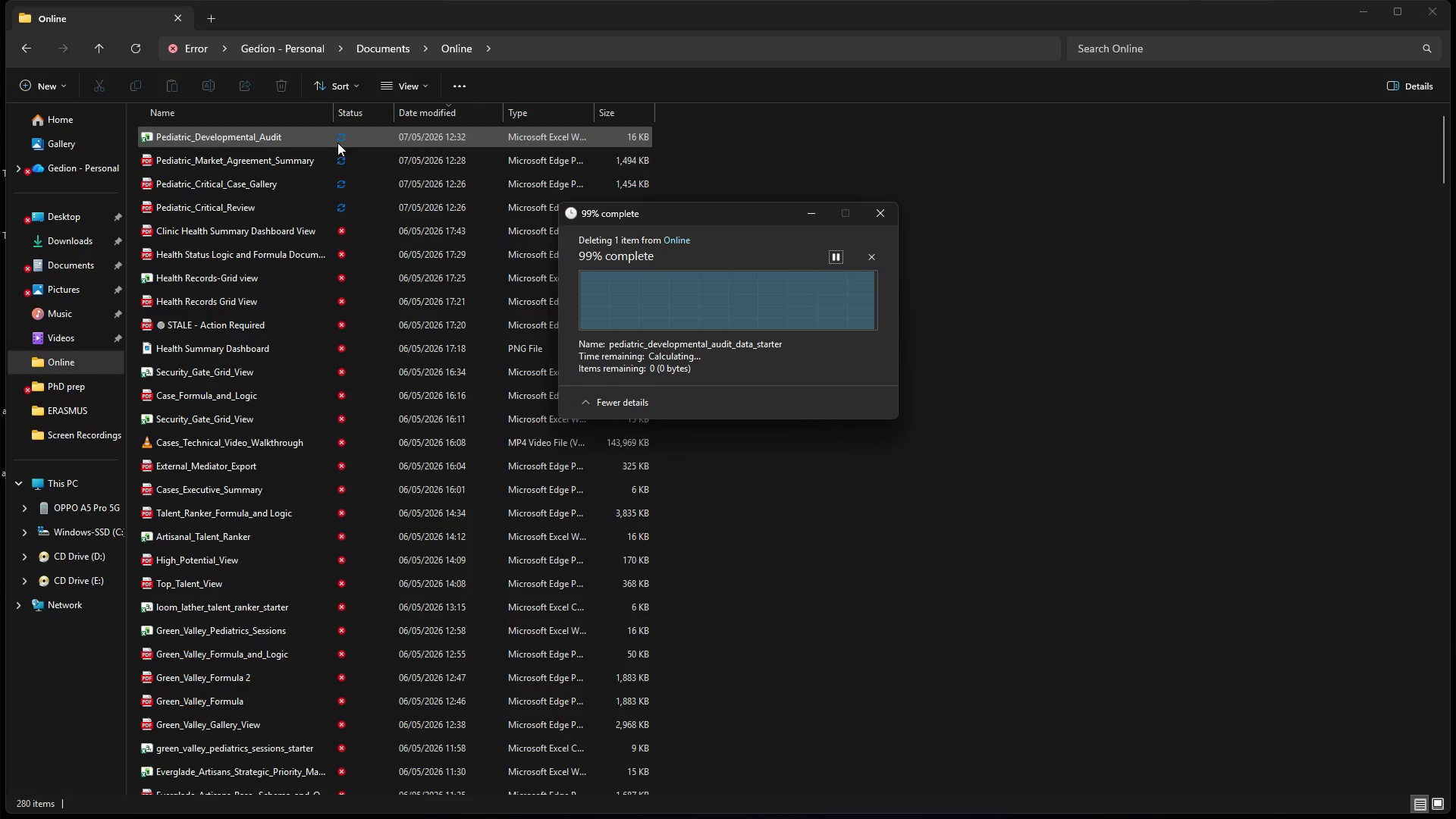 
left_click([1144, 451])
 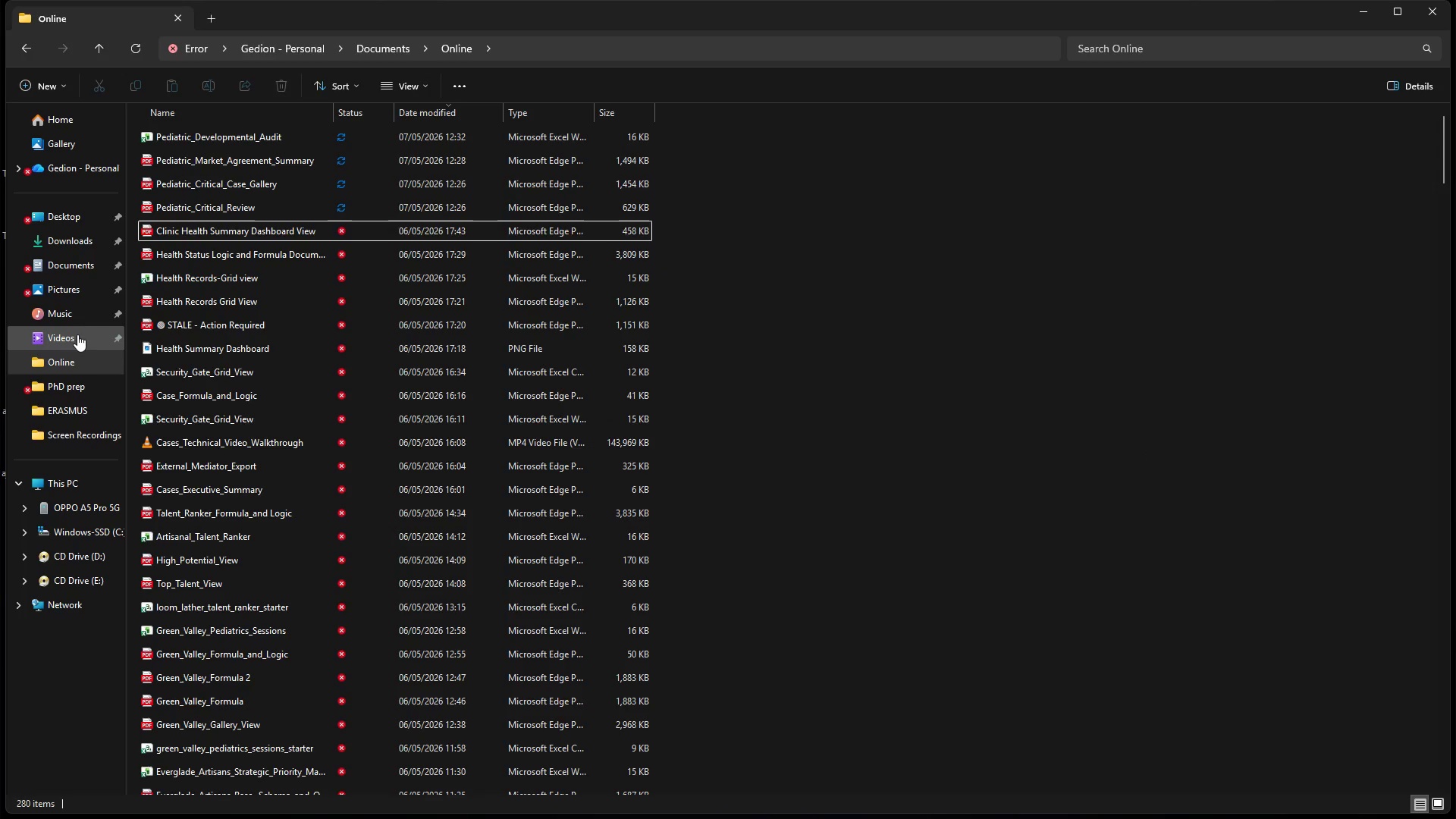 
left_click([74, 336])
 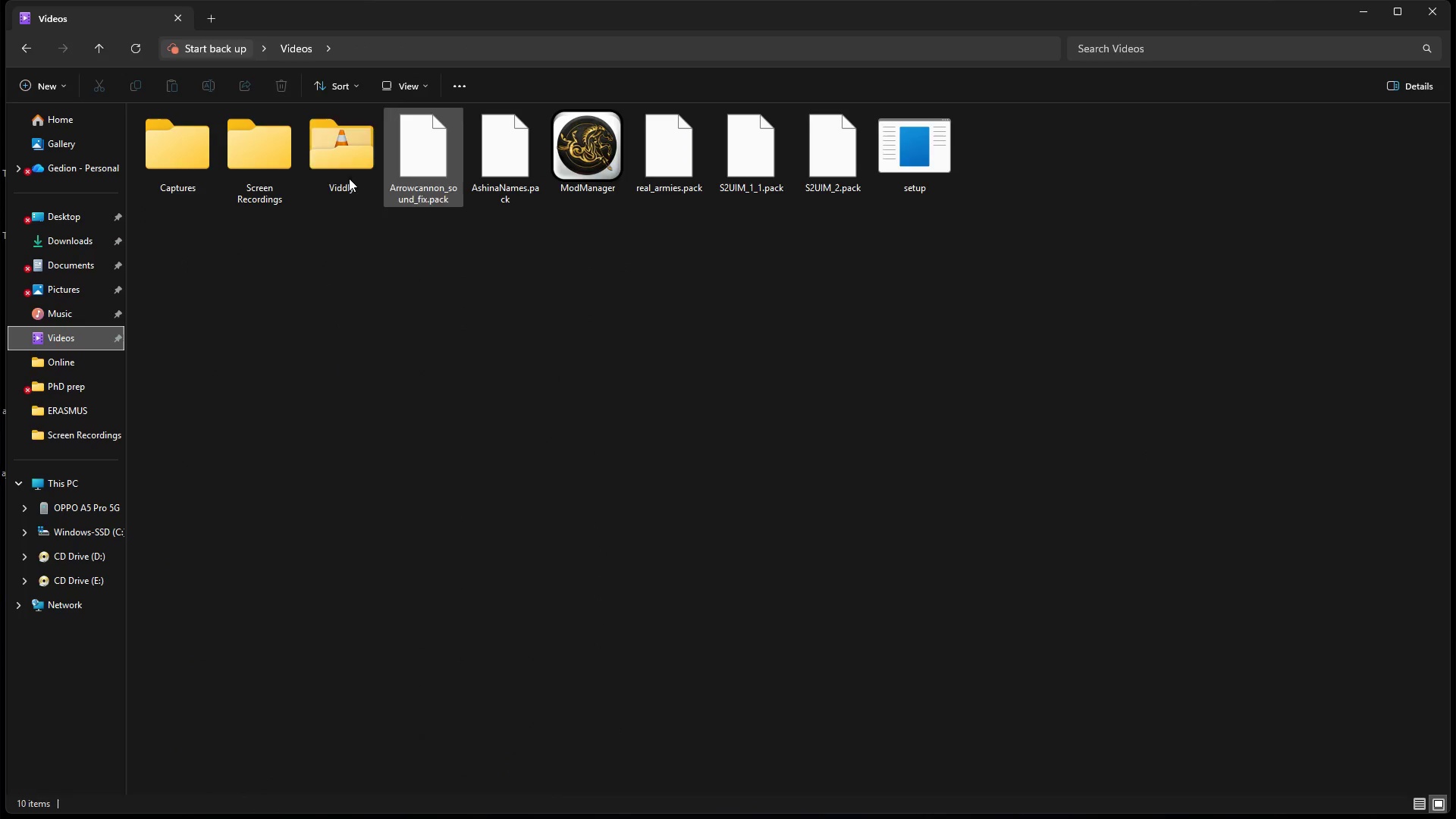 
left_click([331, 171])
 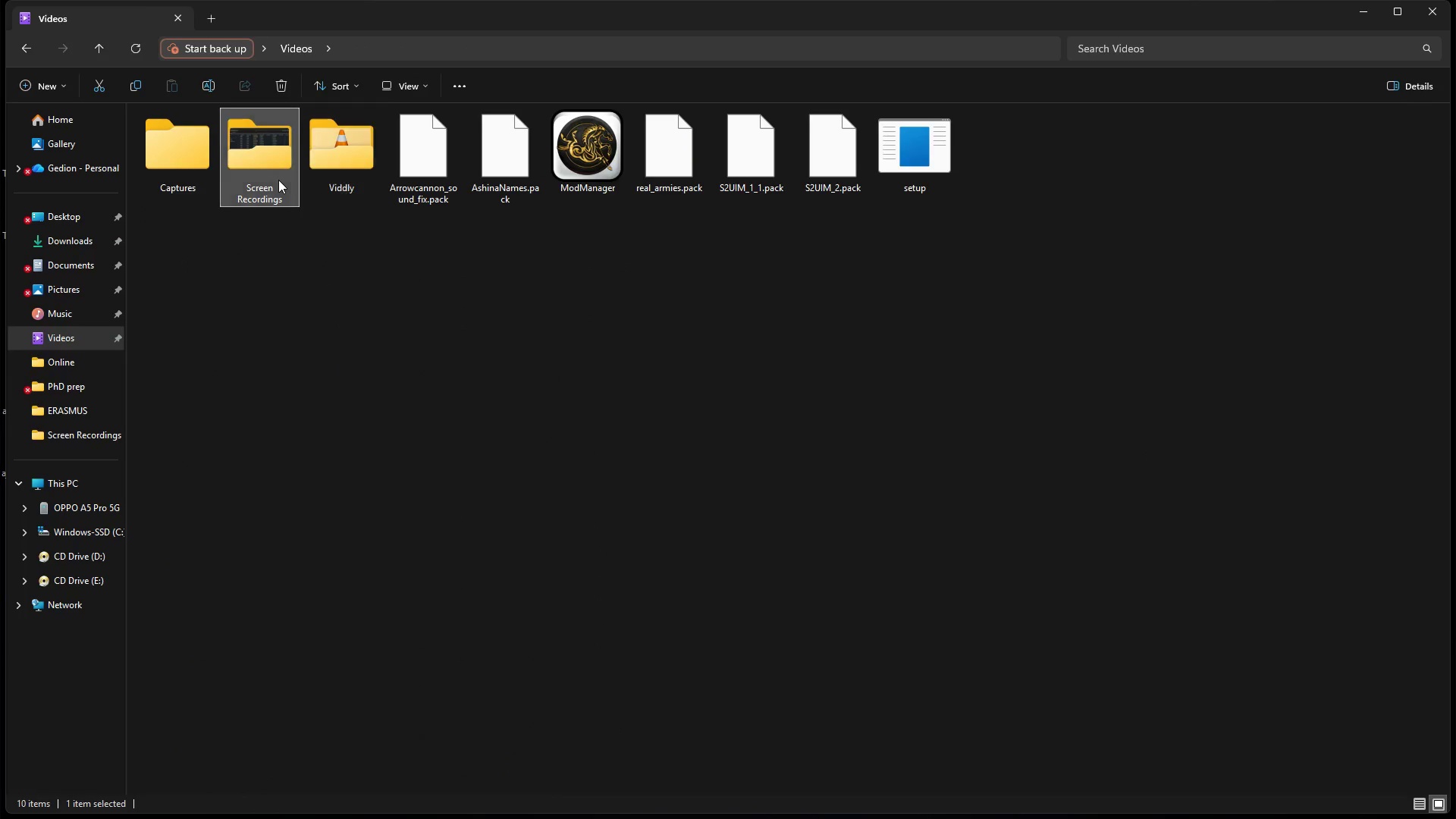 
double_click([278, 180])
 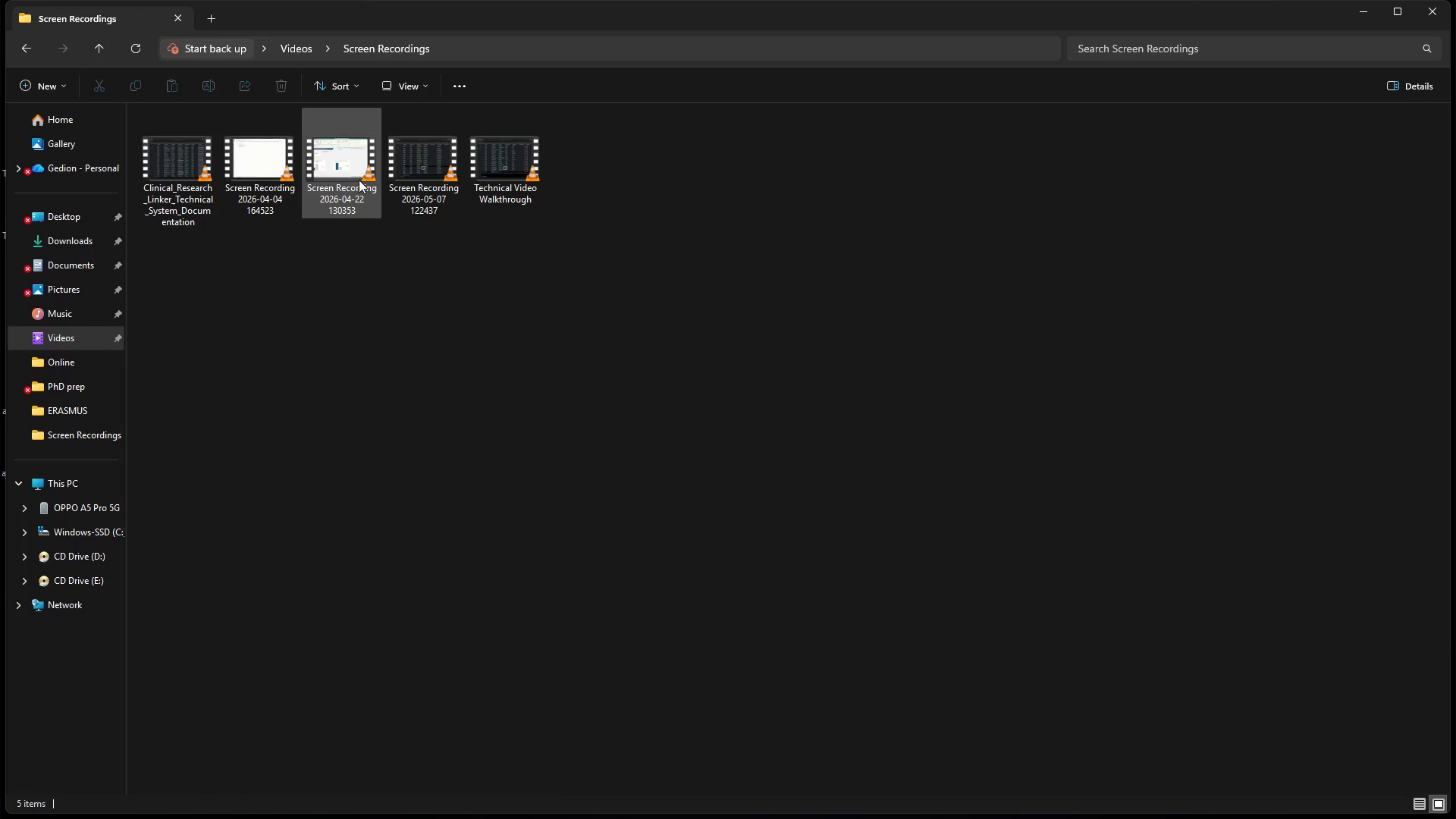 
mouse_move([413, 189])
 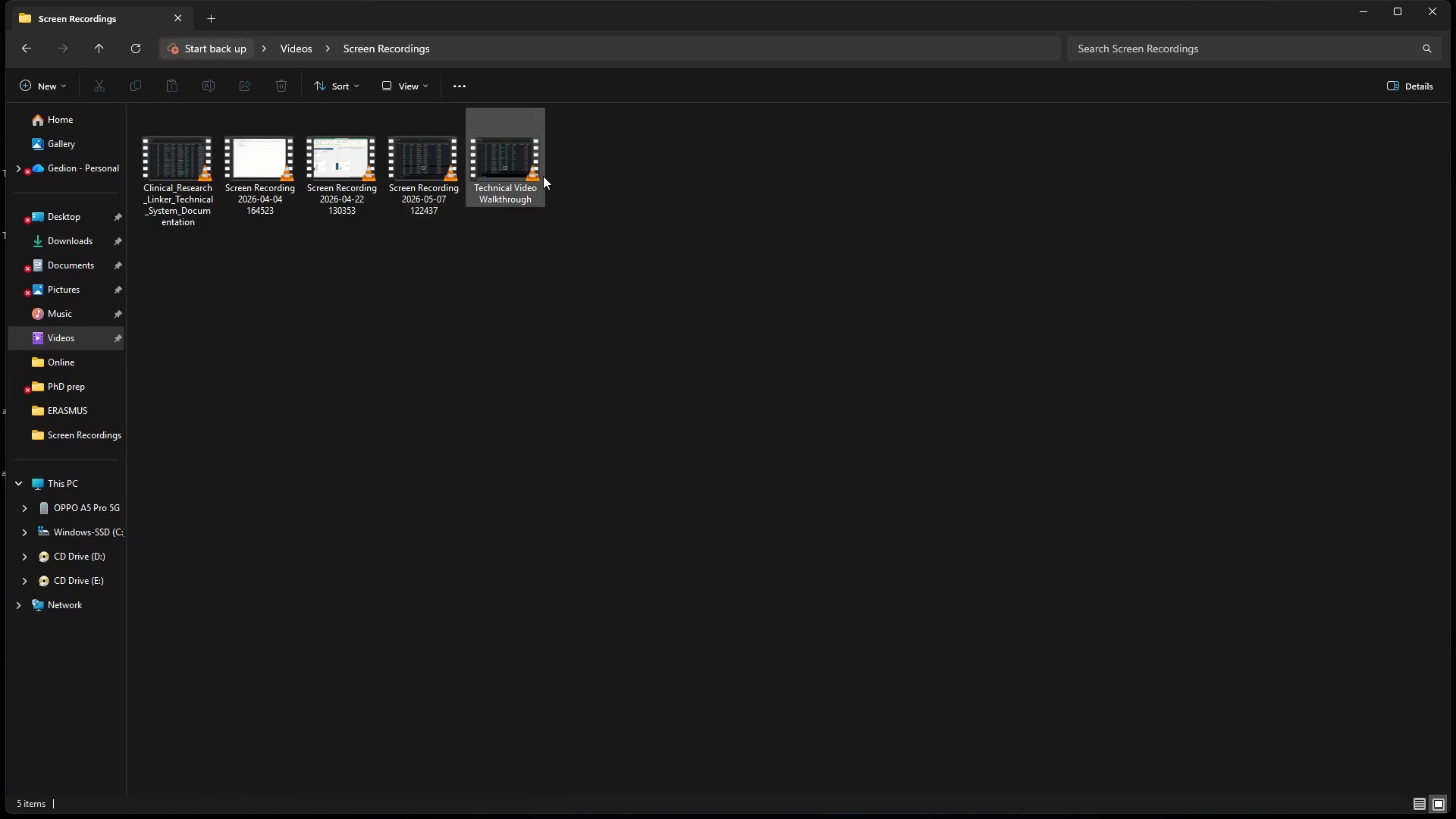 
left_click([543, 176])
 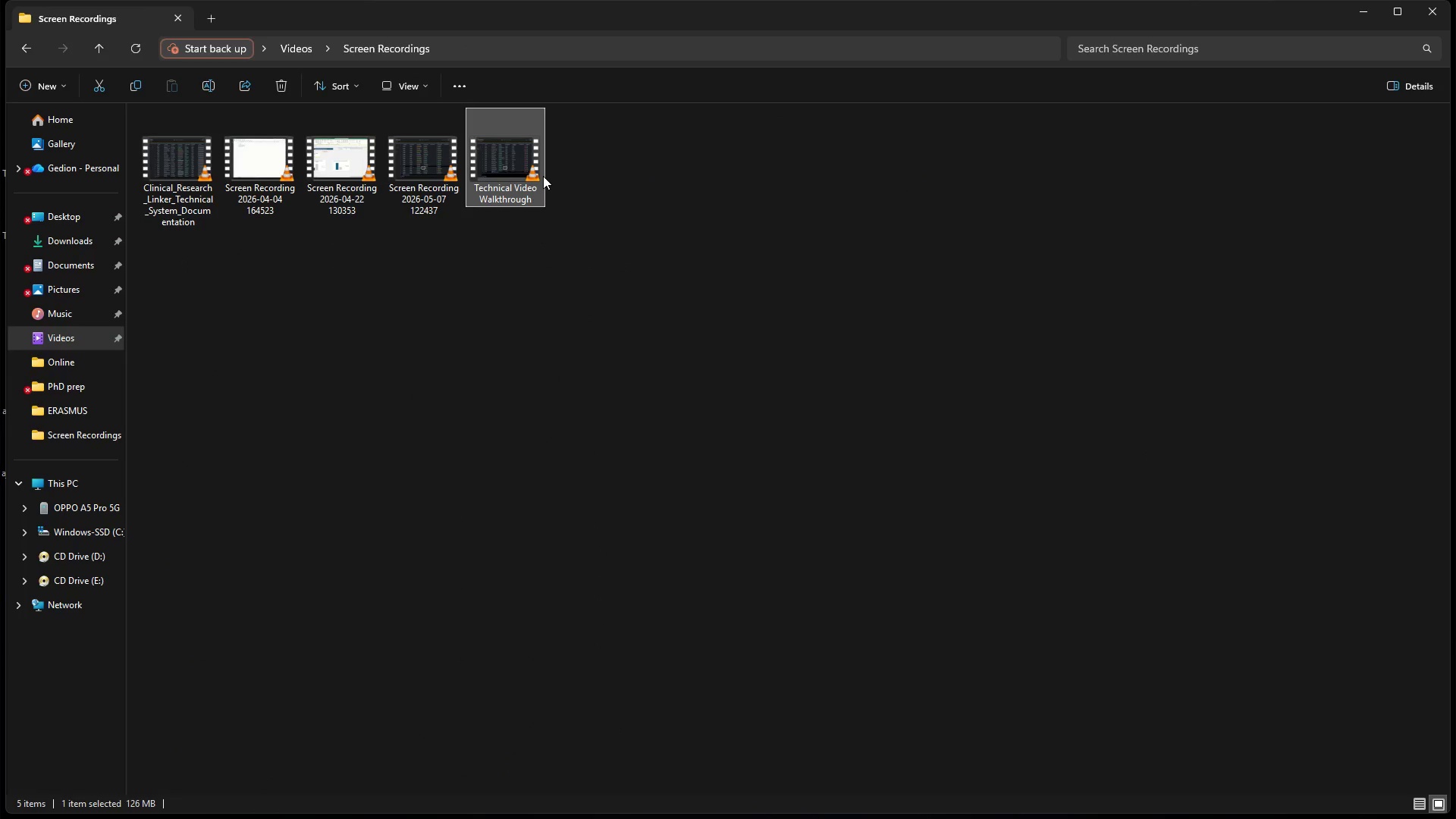 
key(Shift+Delete)
 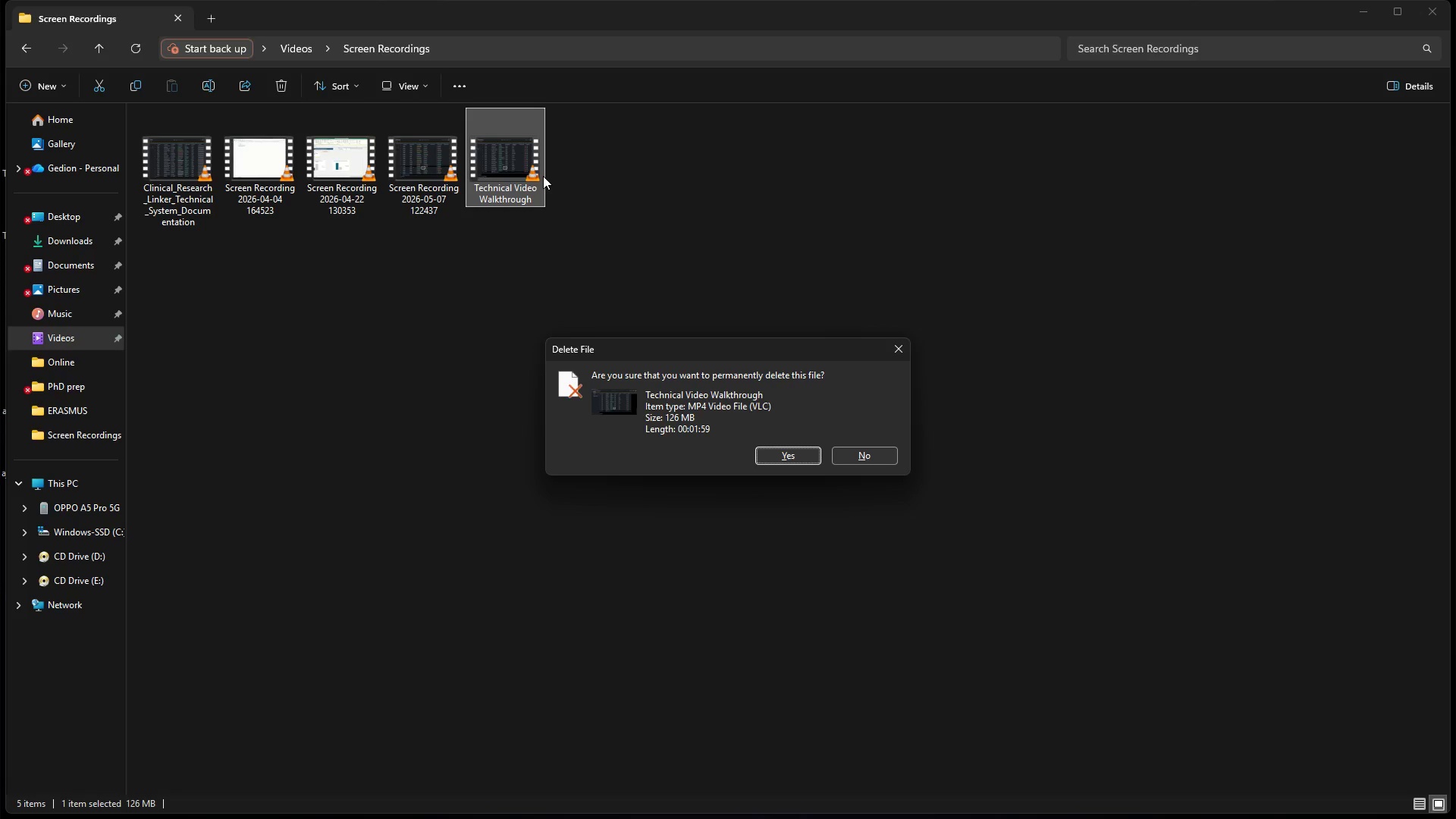 
key(Enter)
 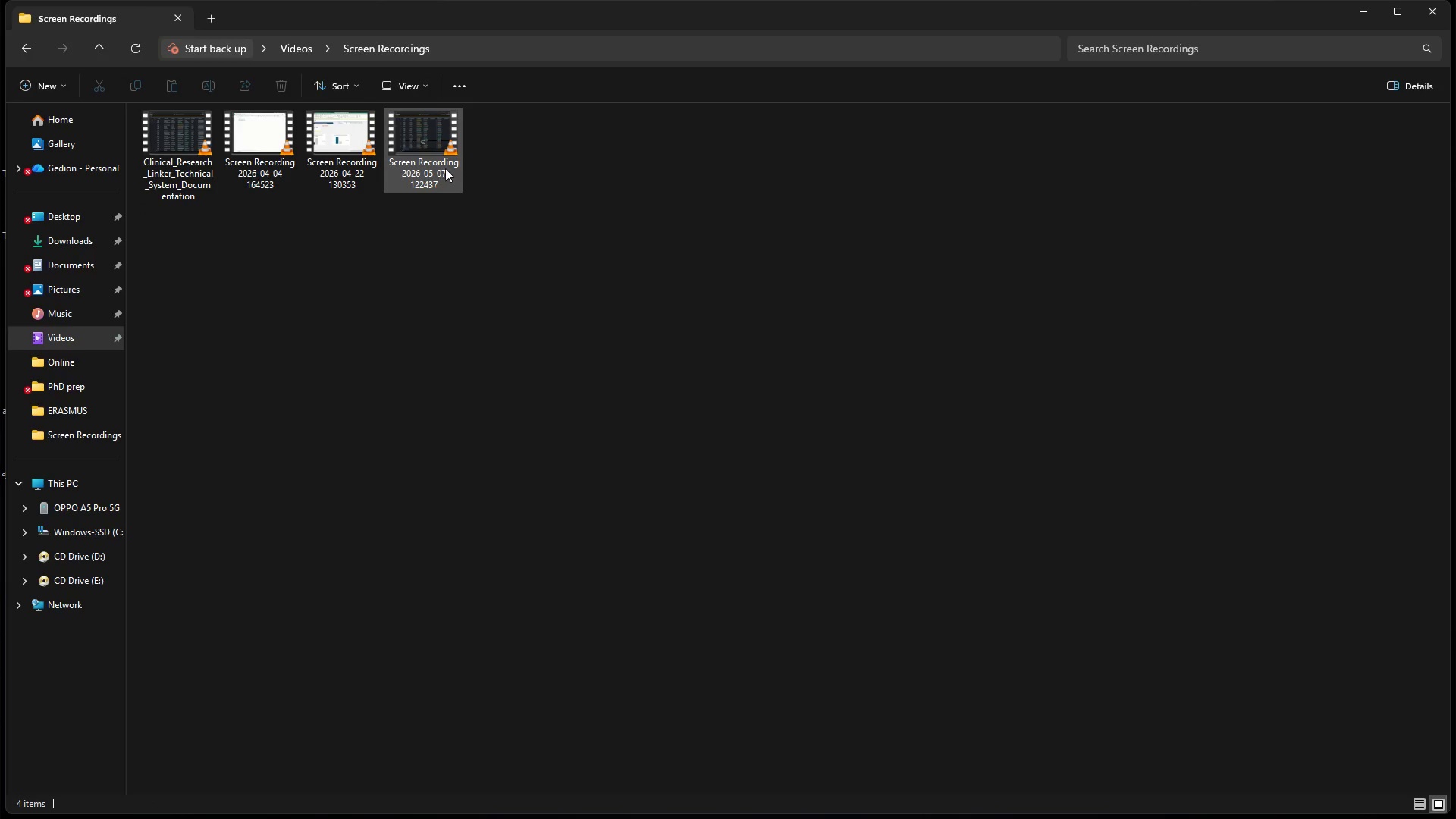 
left_click([444, 168])
 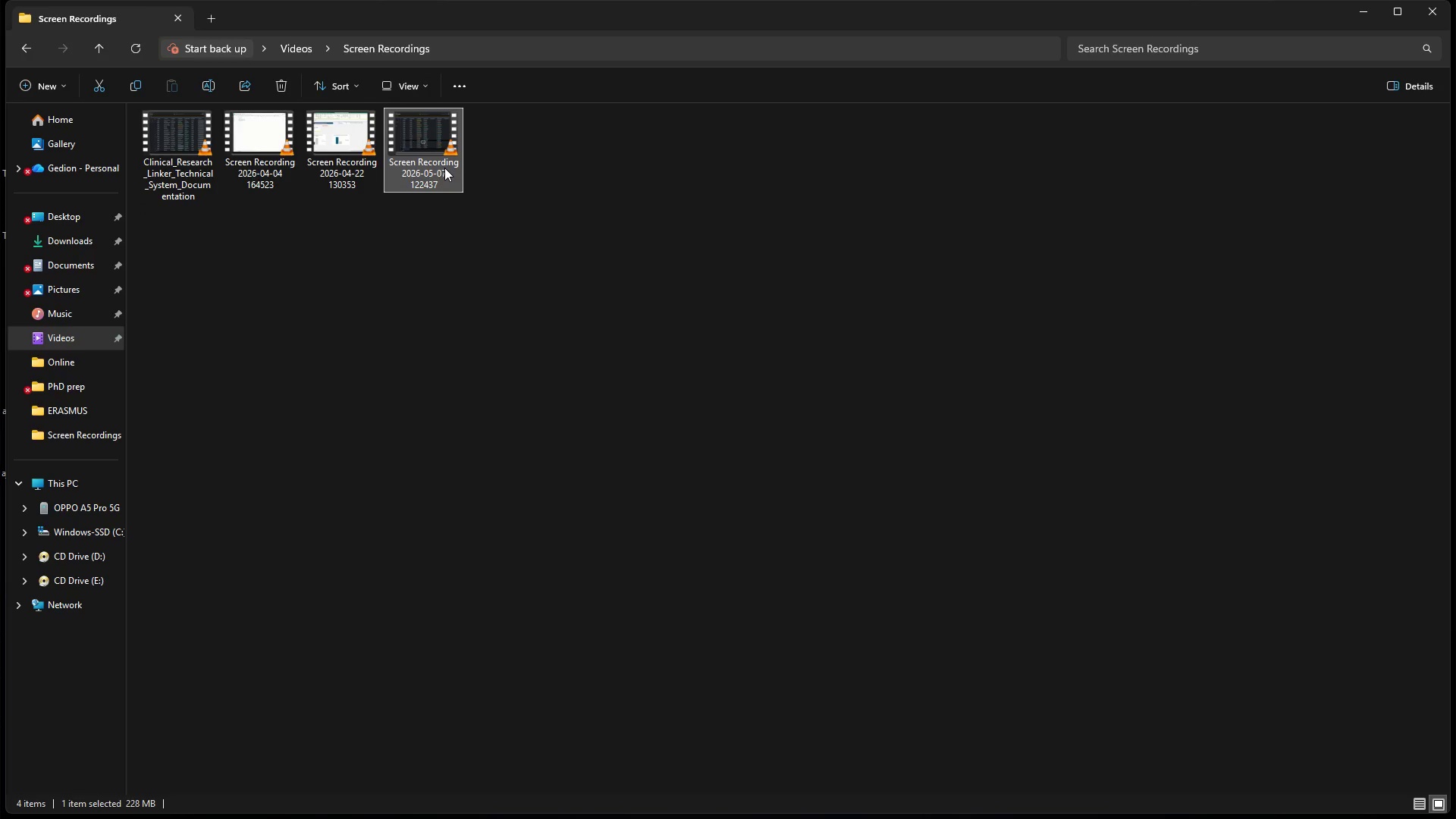 
mouse_move([412, 162])
 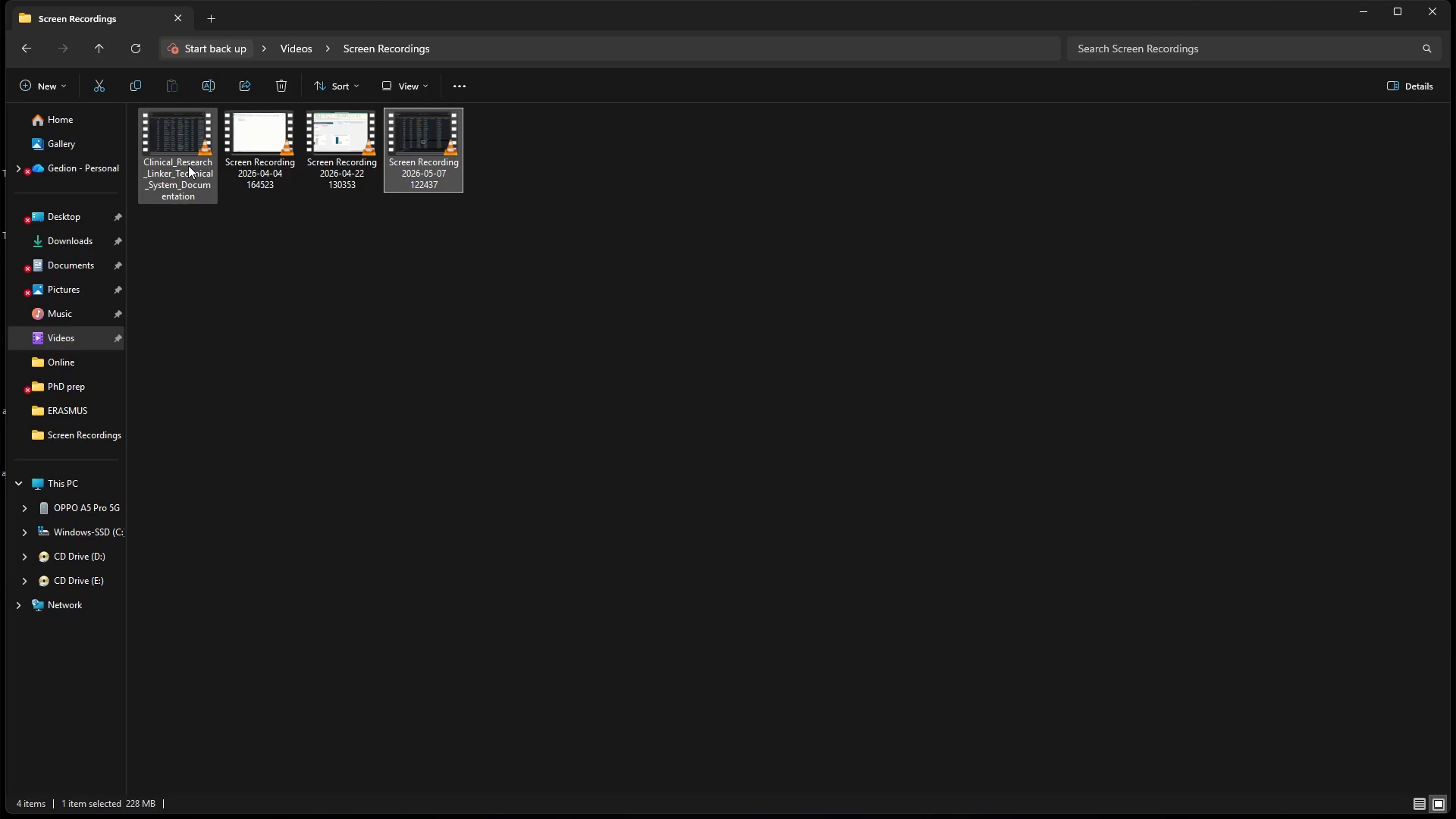 
left_click([188, 165])
 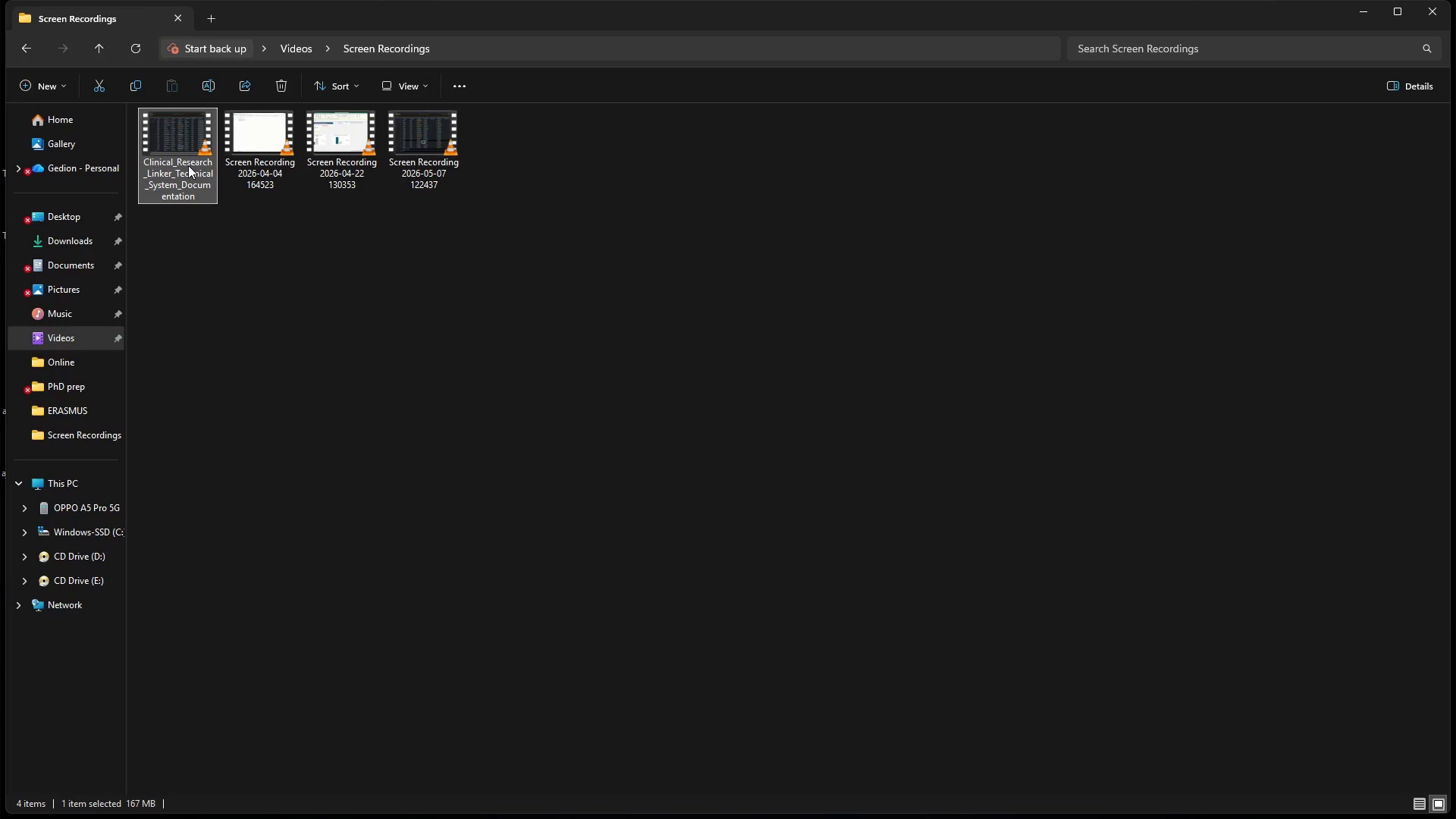 
key(Shift+Delete)
 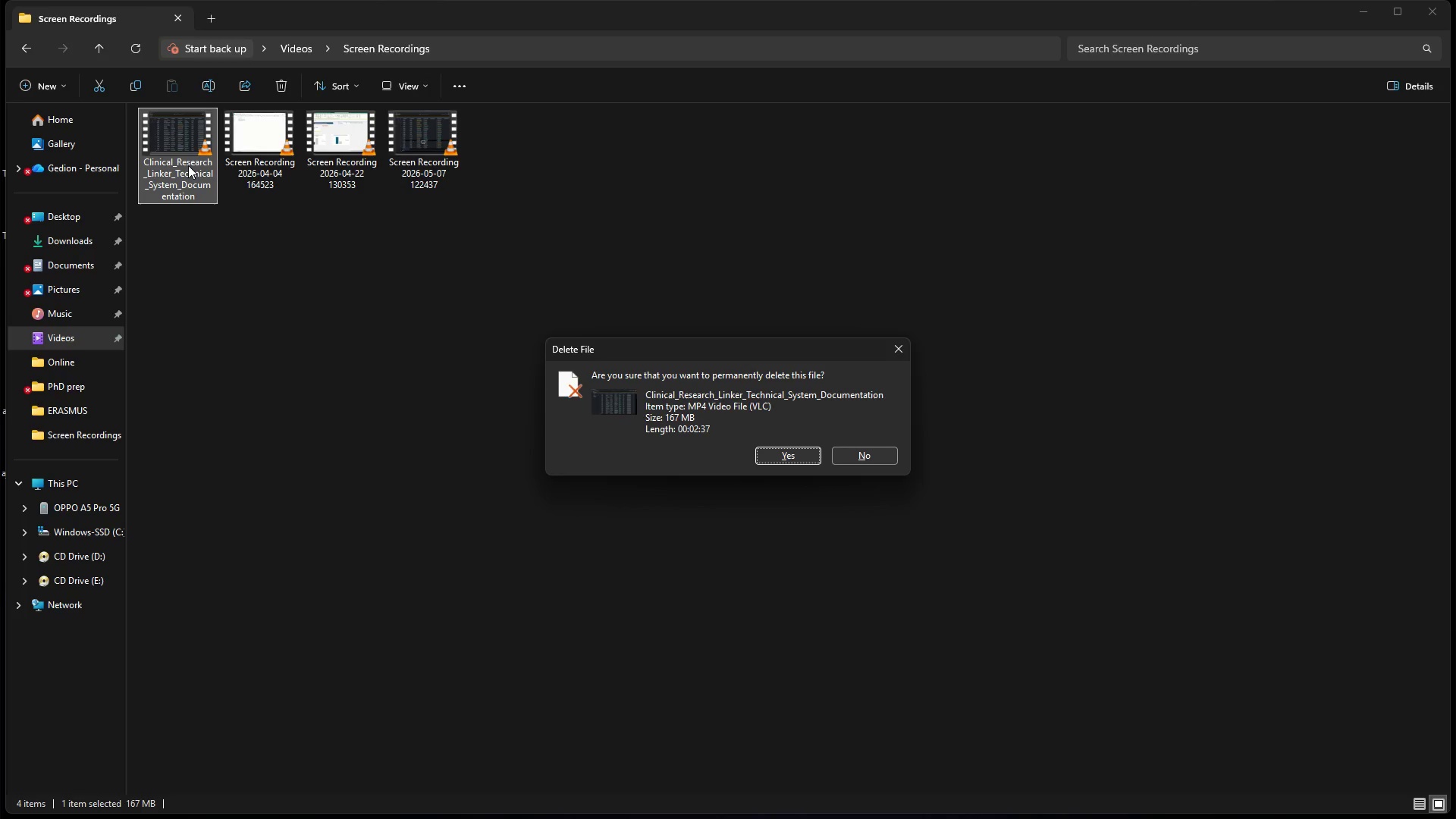 
key(Enter)
 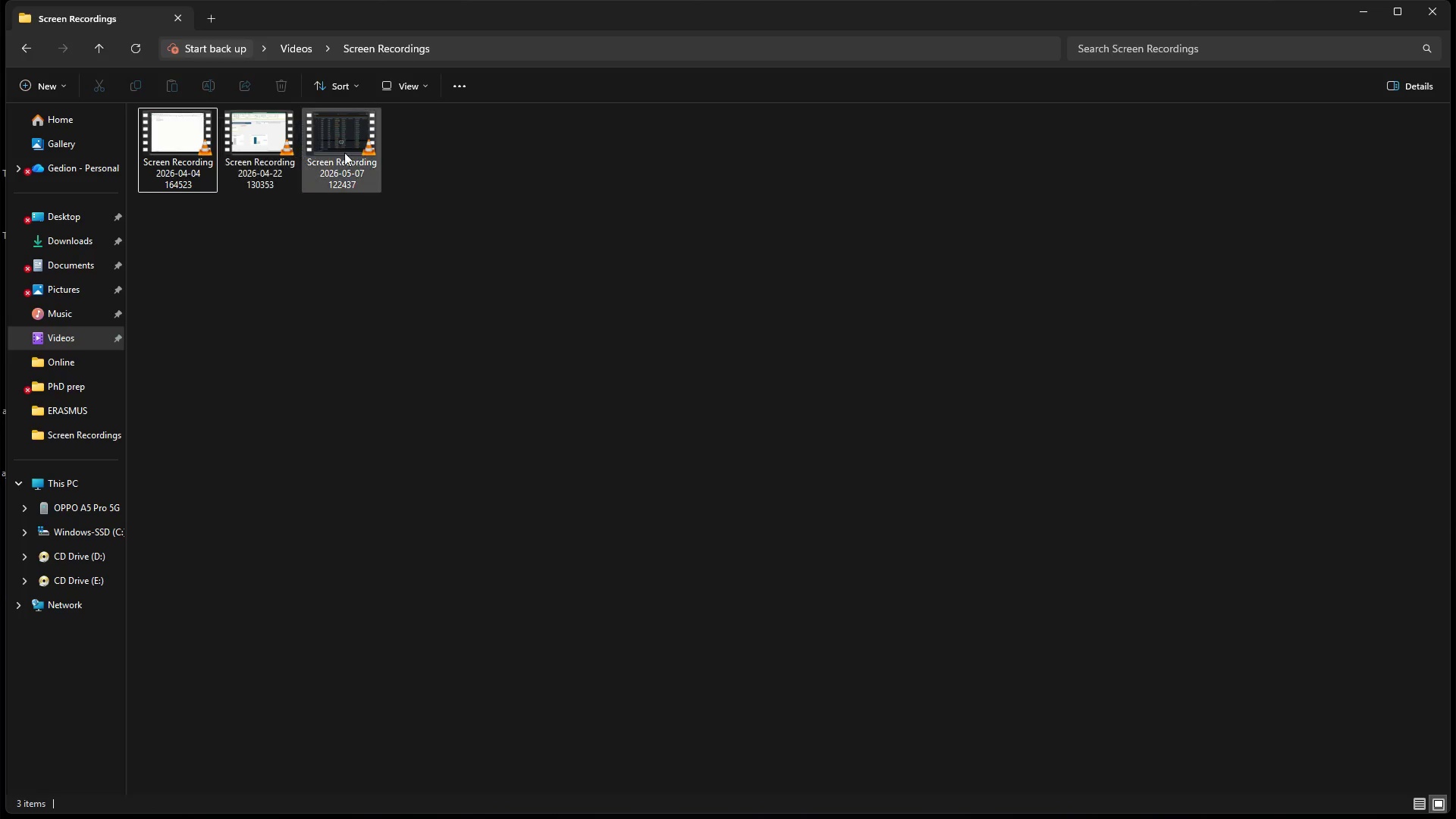 
left_click([354, 151])
 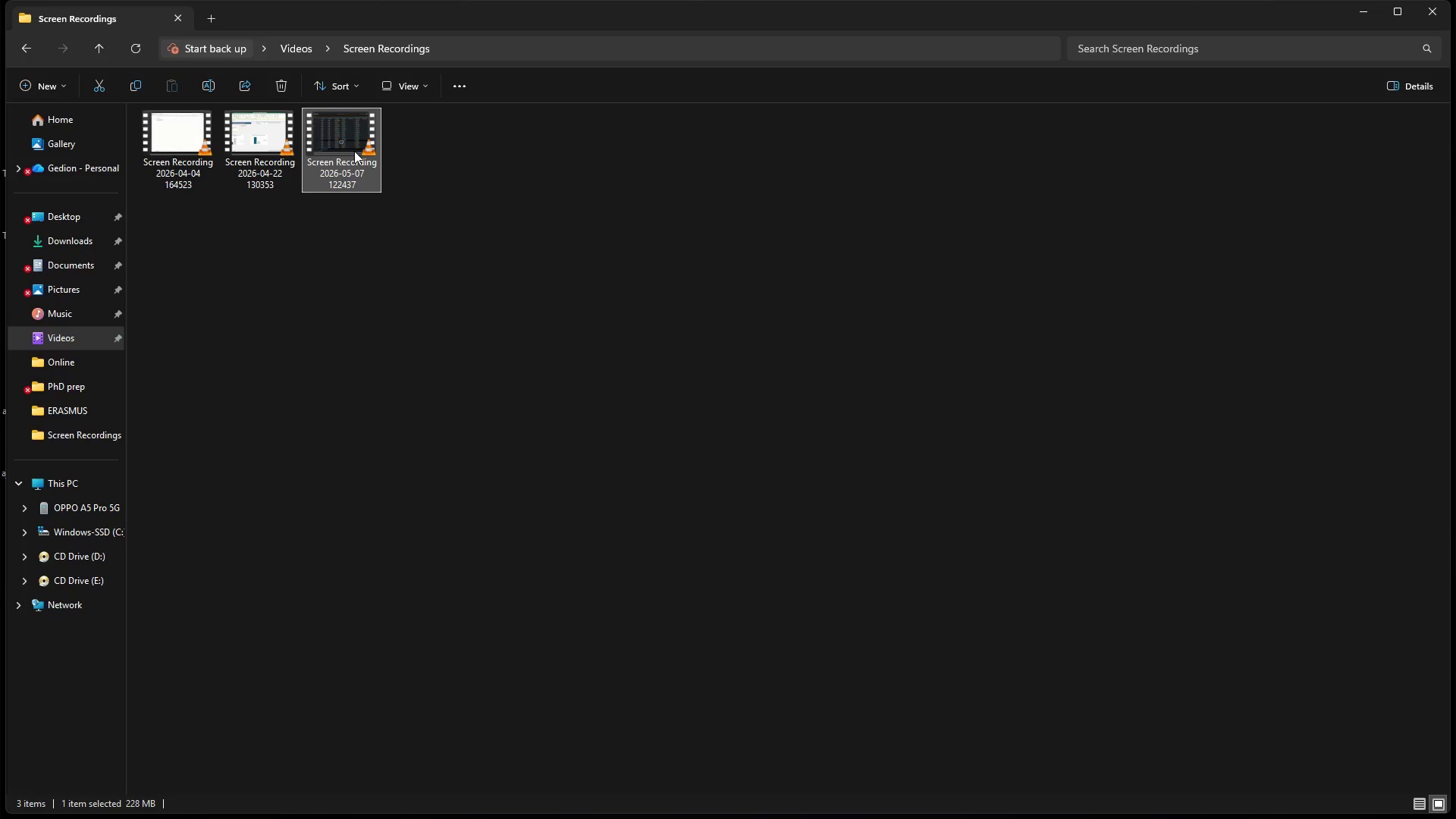 
mouse_move([325, 192])
 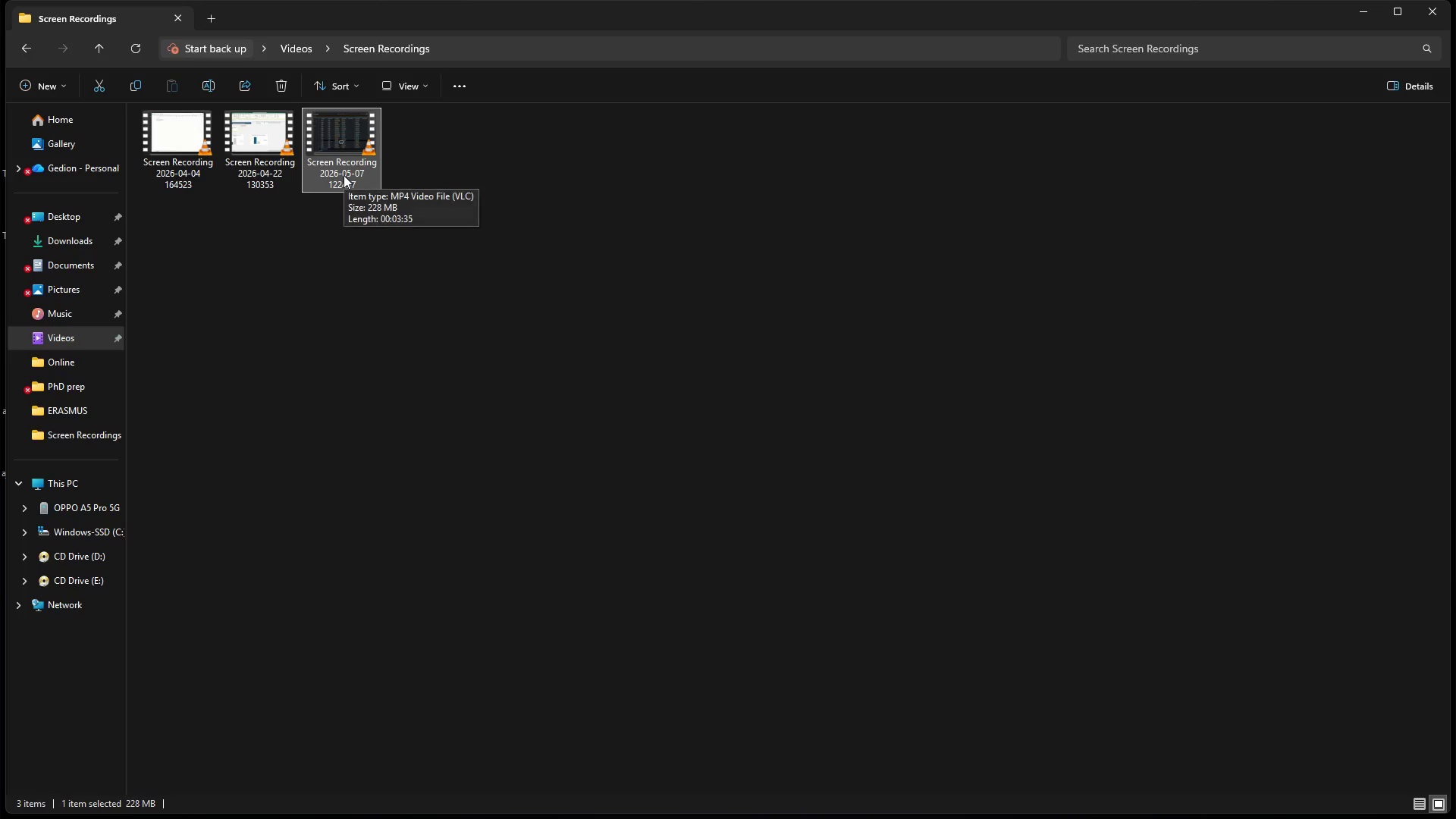 
right_click([344, 175])
 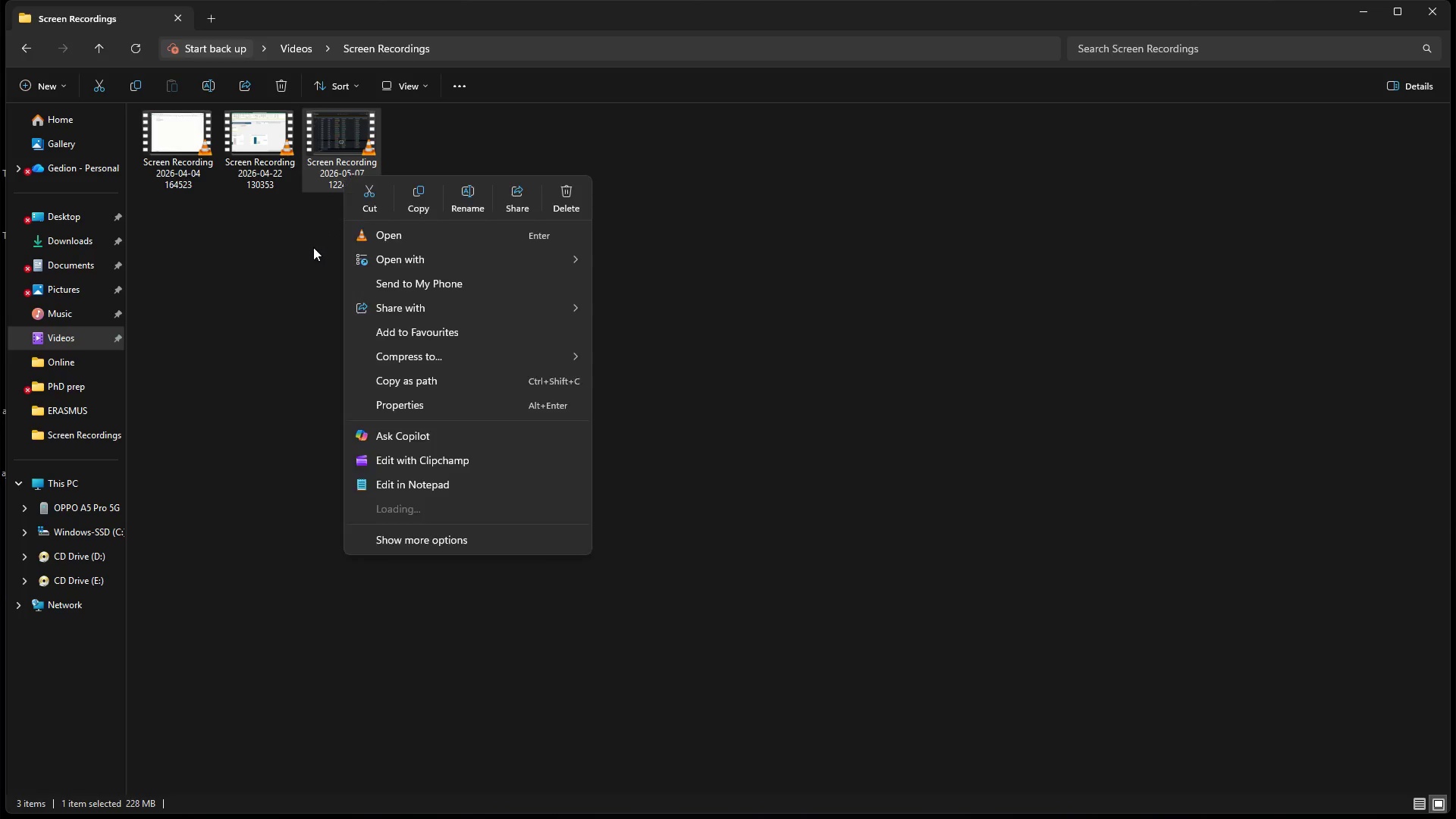 
left_click([313, 247])
 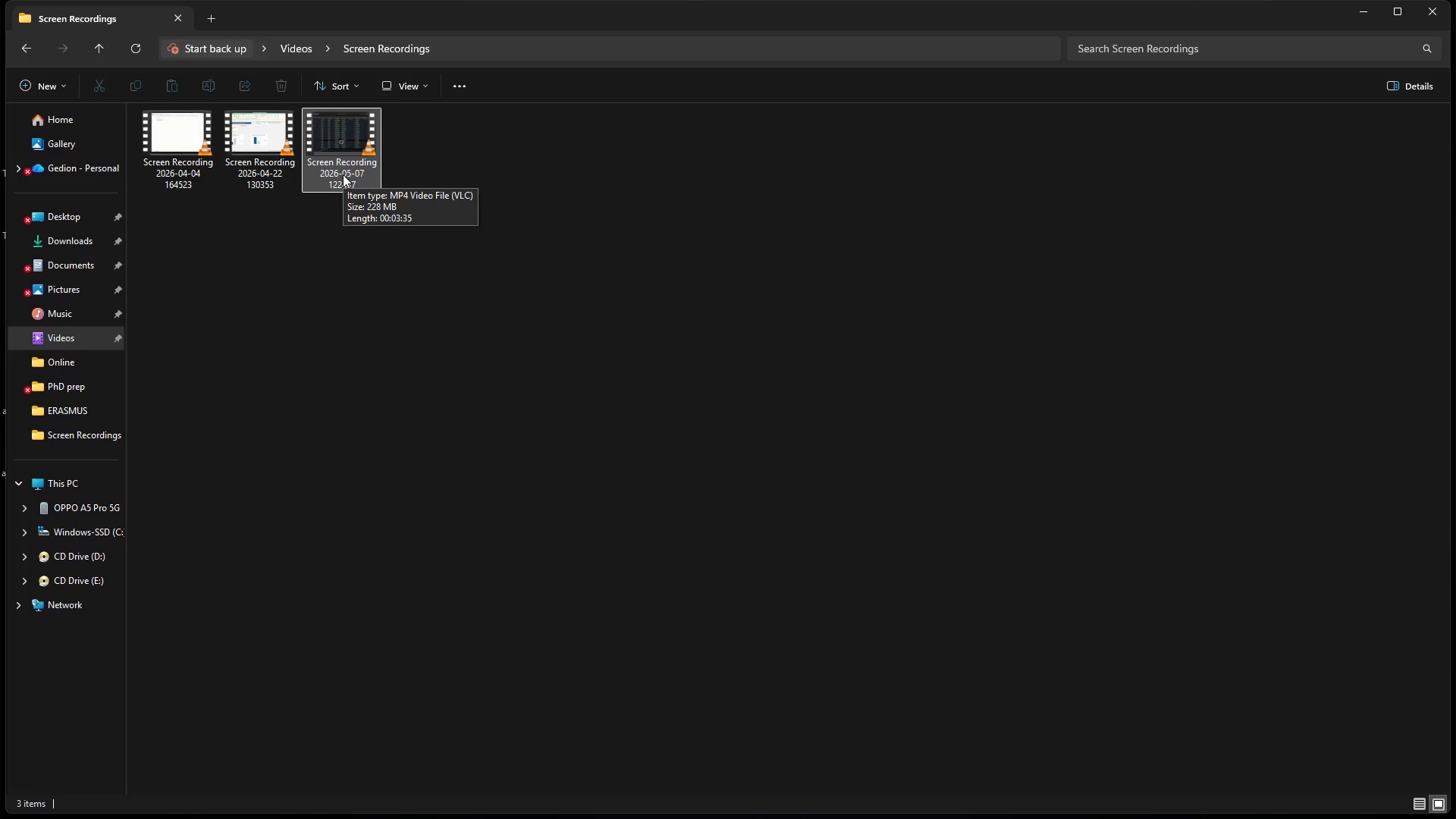 
right_click([346, 175])
 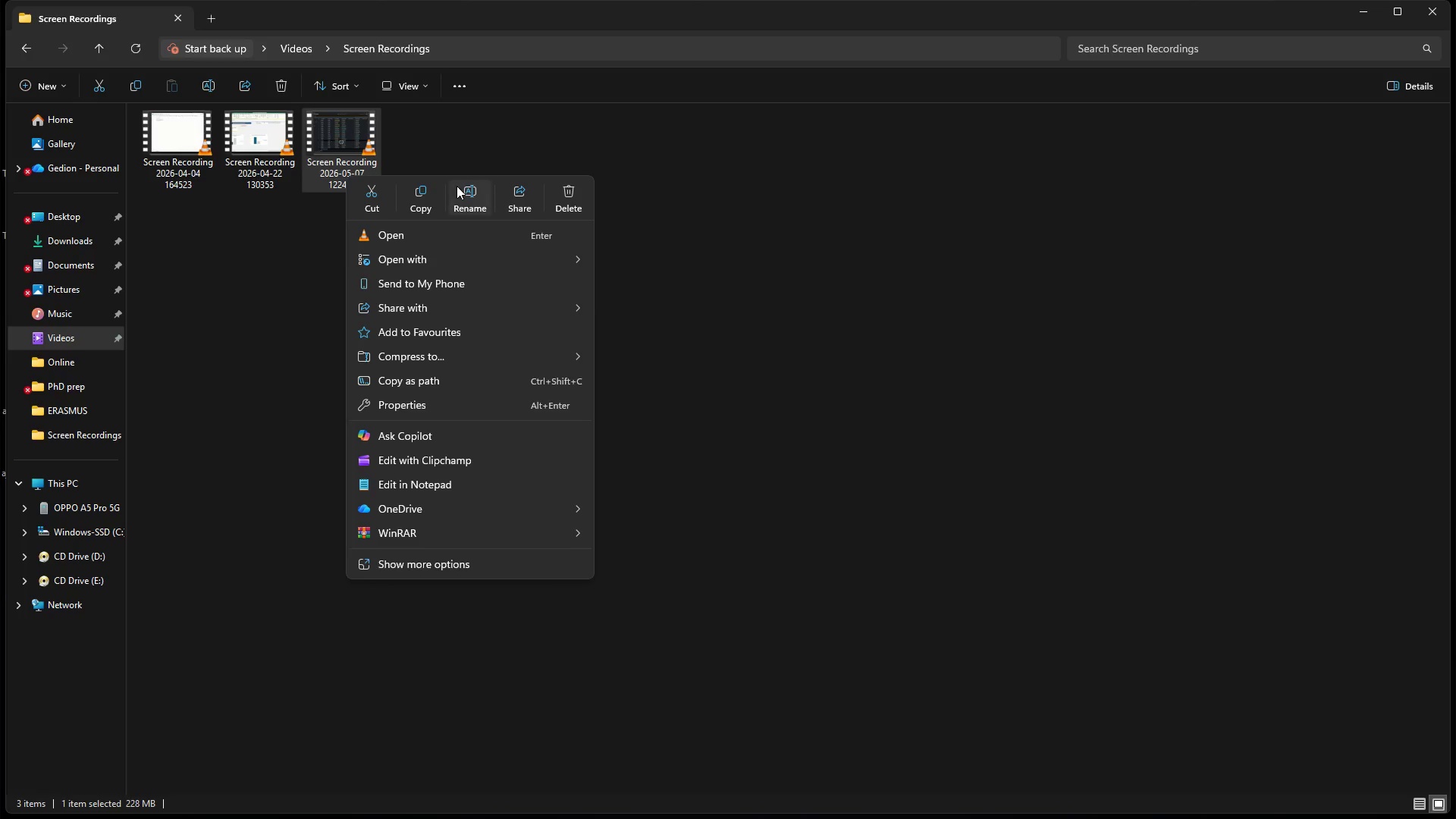 
left_click([461, 193])
 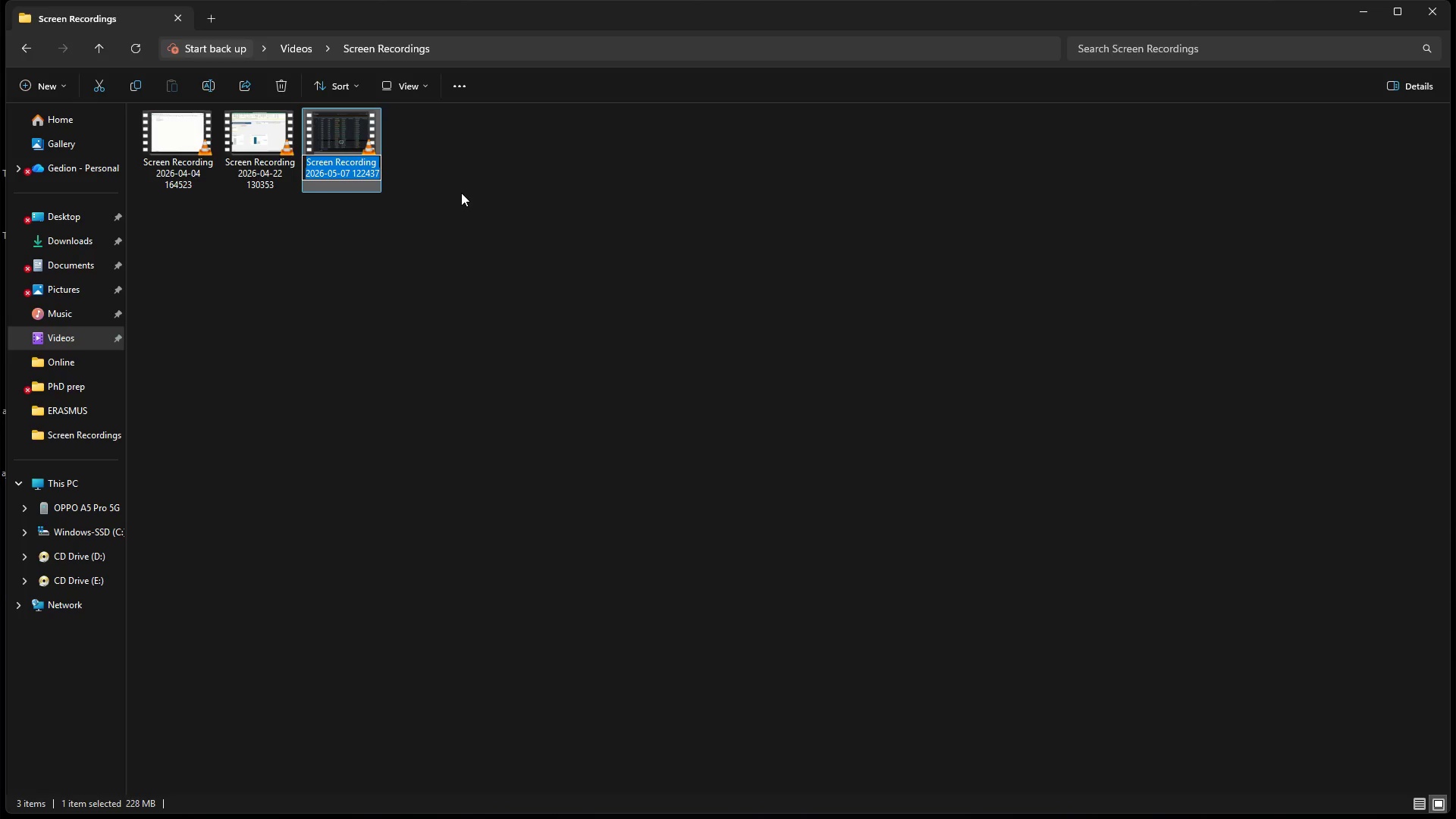 
key(Backspace)
 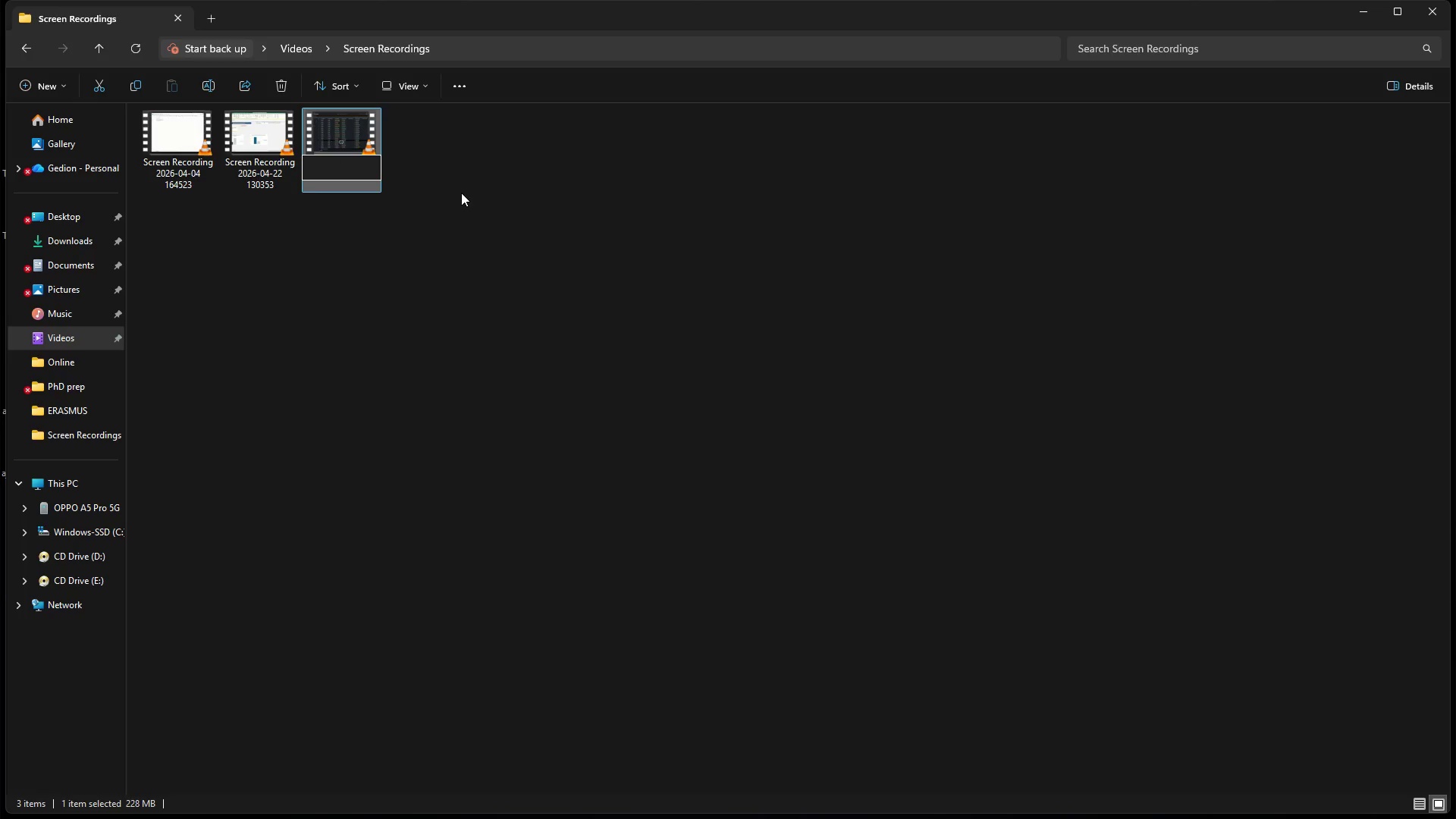 
key(Shift+ShiftLeft)
 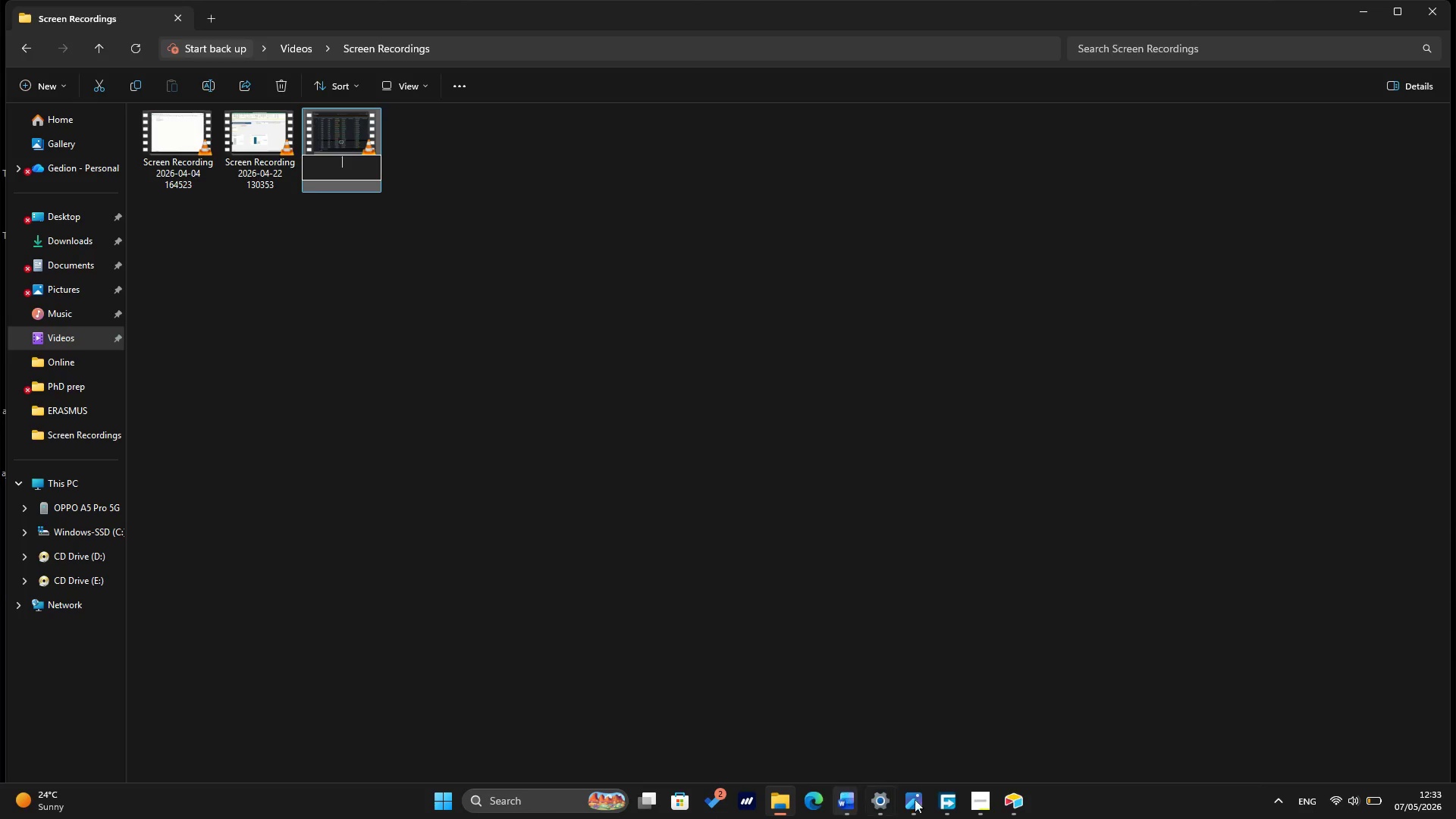 
mouse_move([973, 786])
 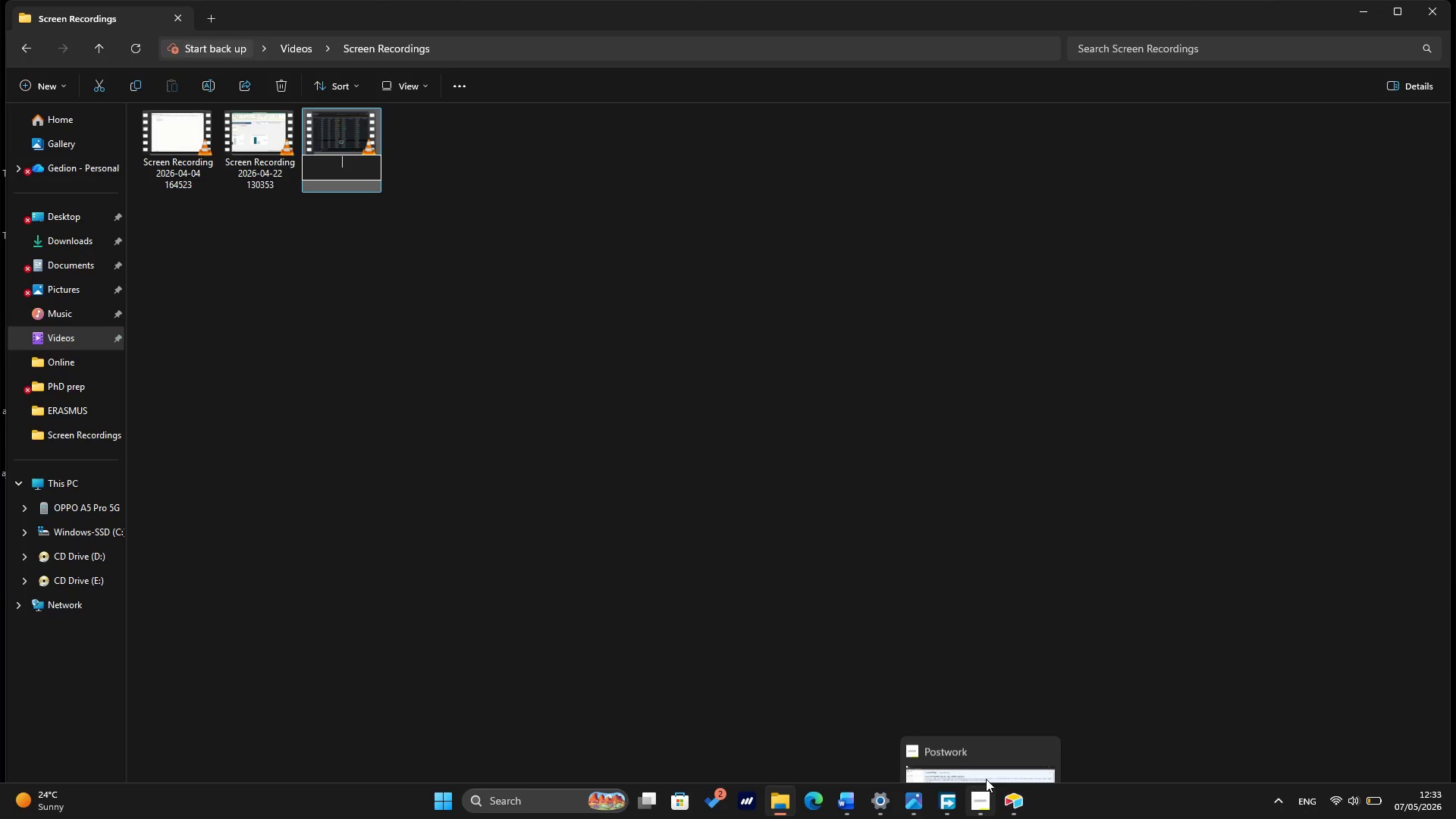 
wait(8.76)
 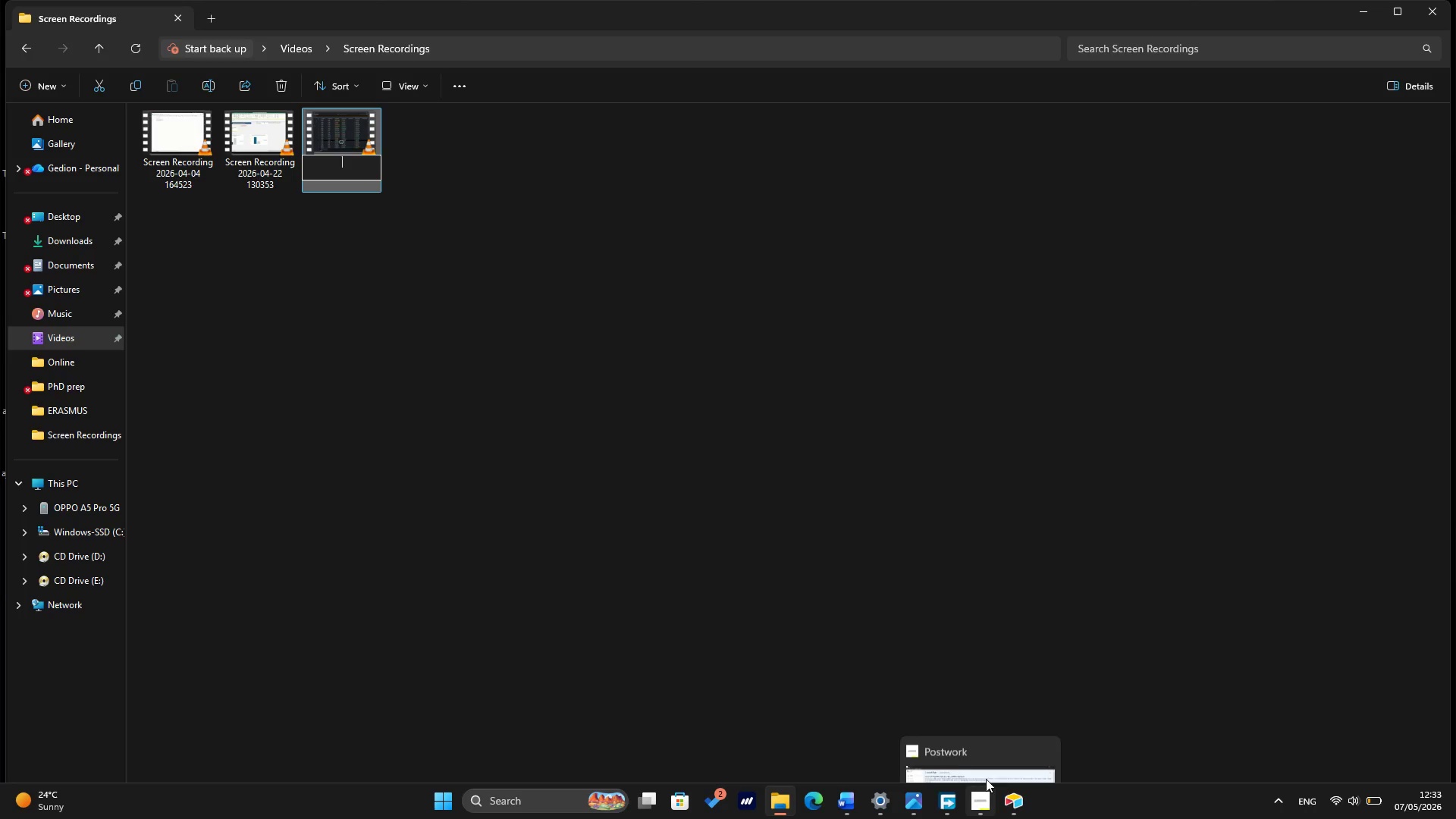 
type(Pediatric Developmental Audiit )
 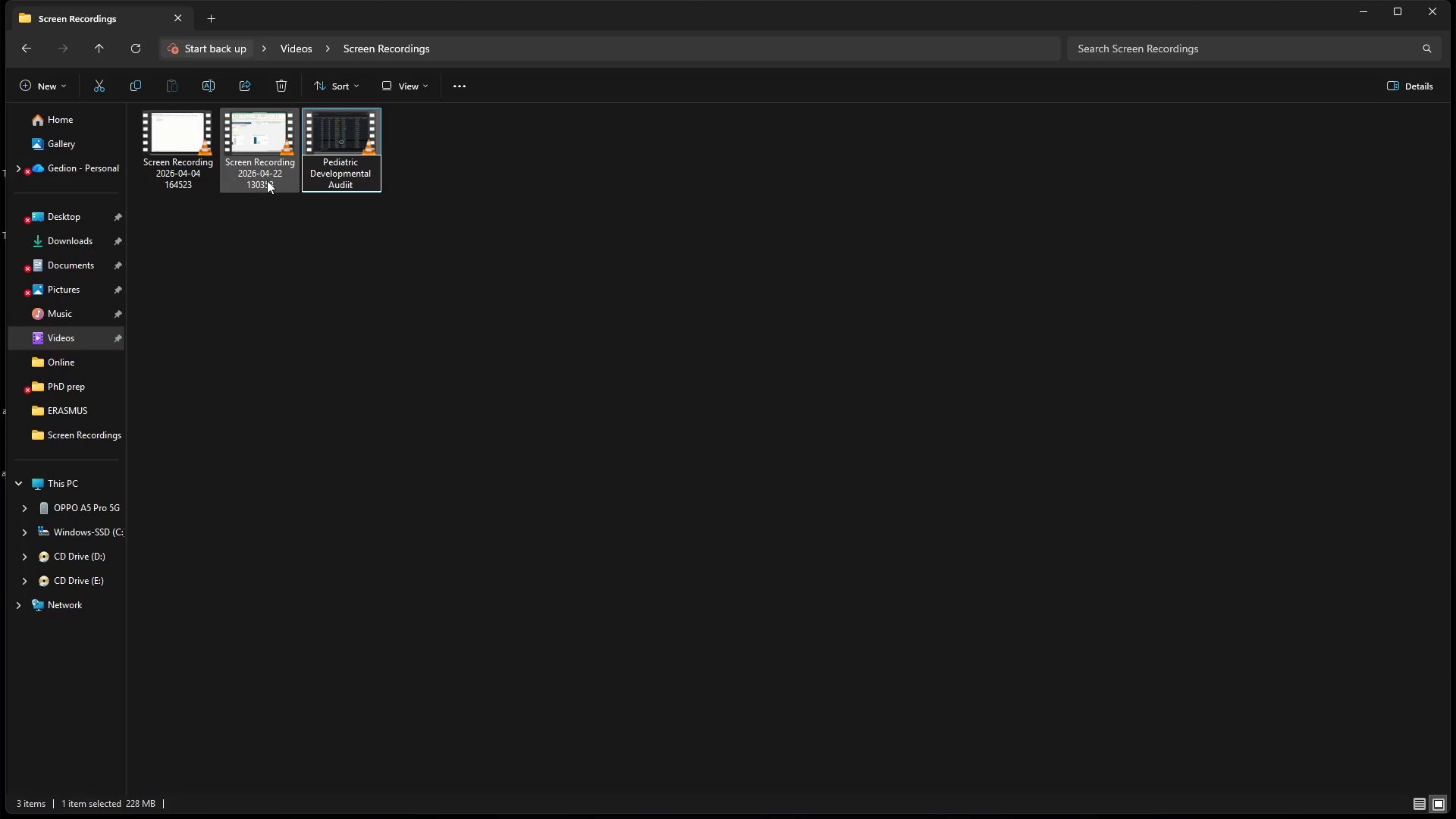 
key(ArrowLeft)
 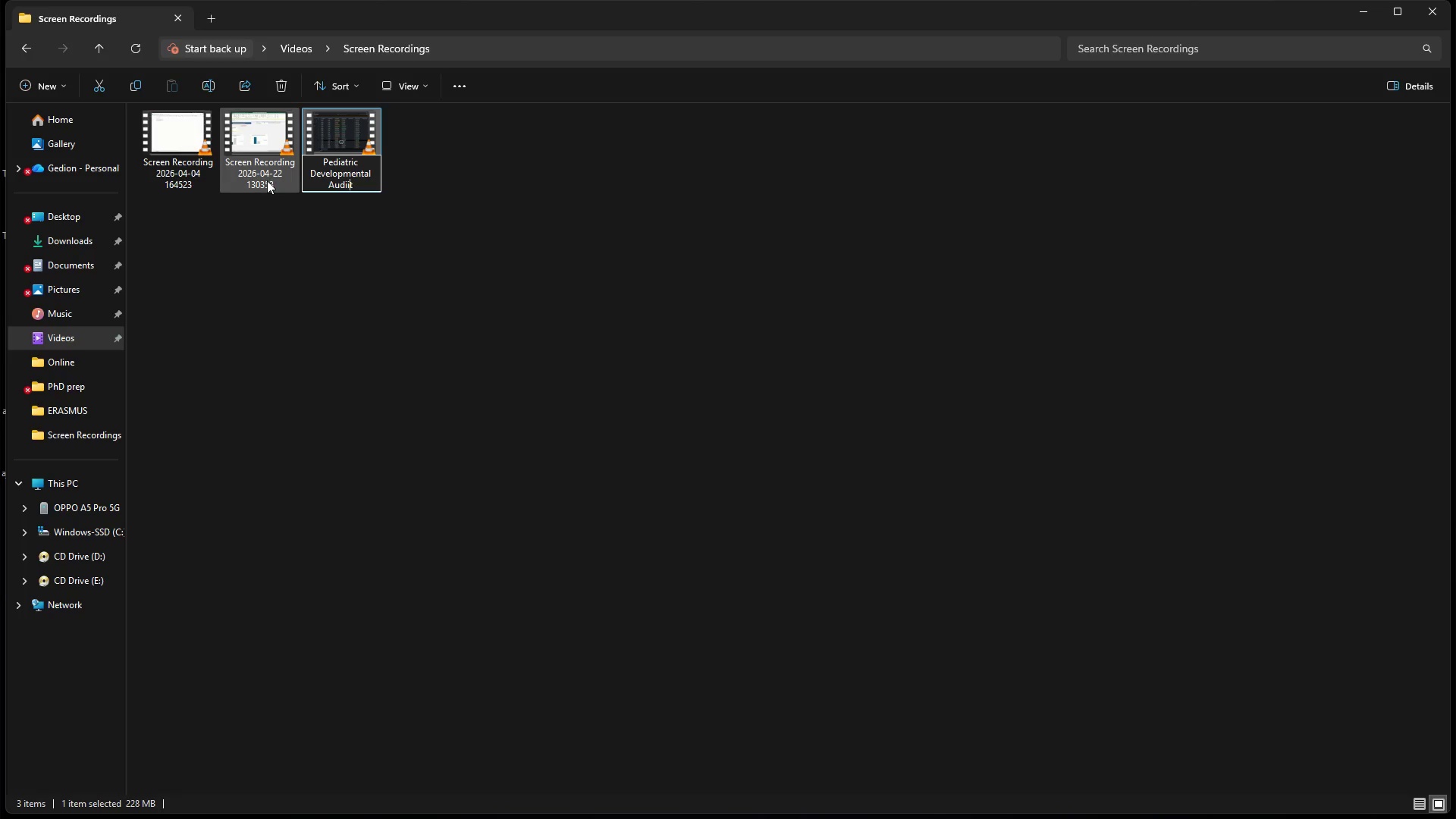 
key(ArrowLeft)
 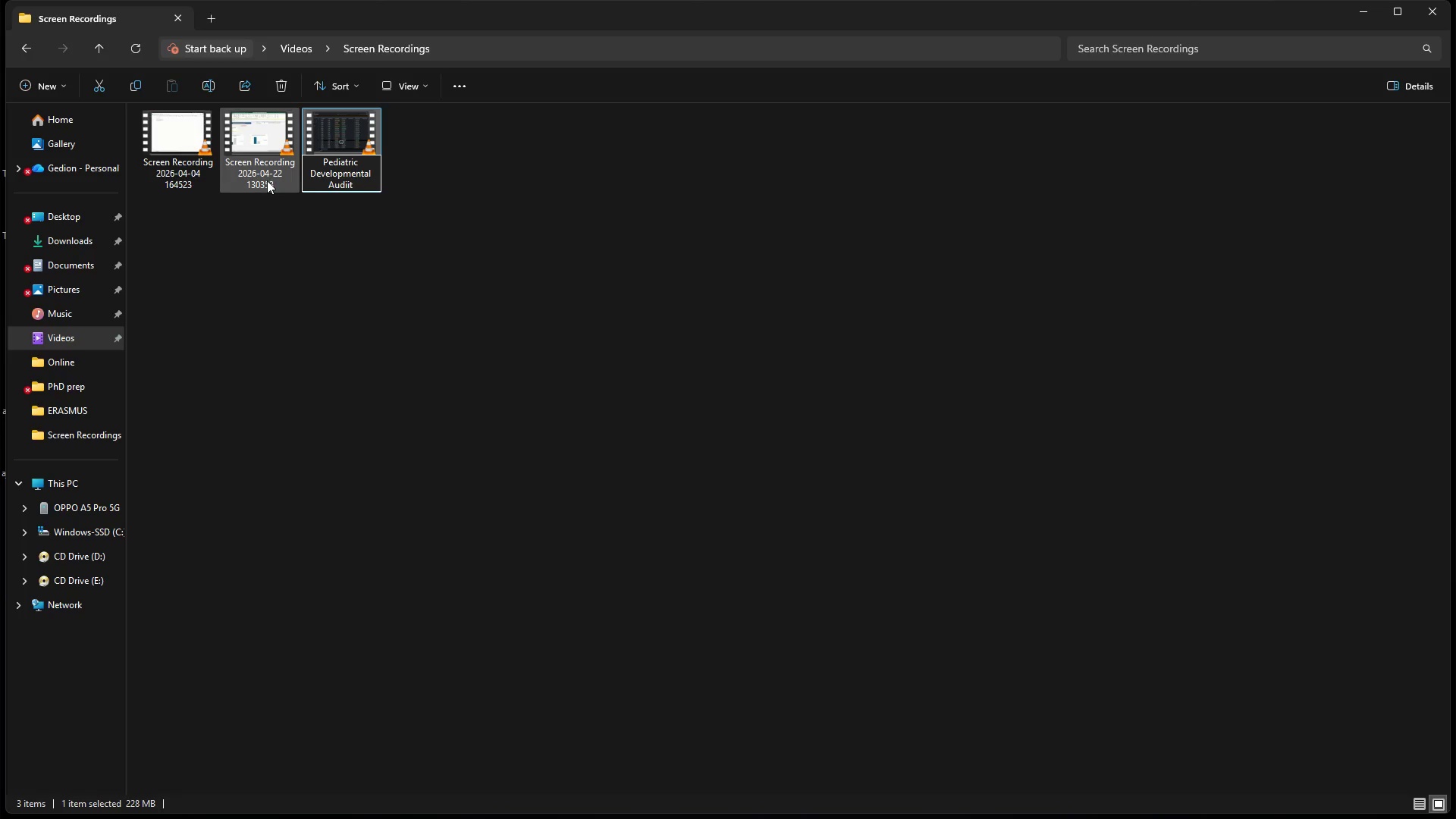 
key(Backspace)
 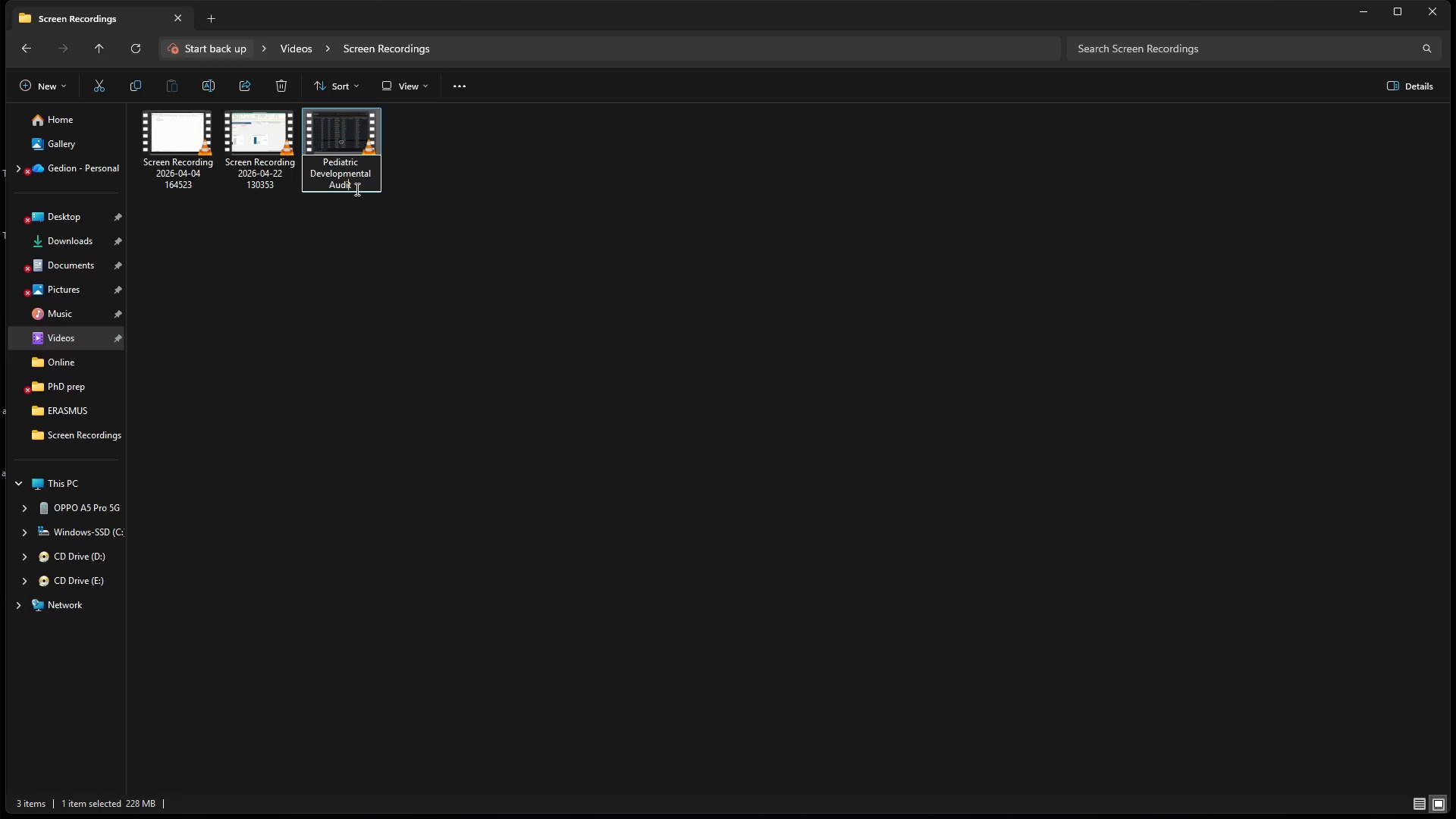 
left_click([356, 185])
 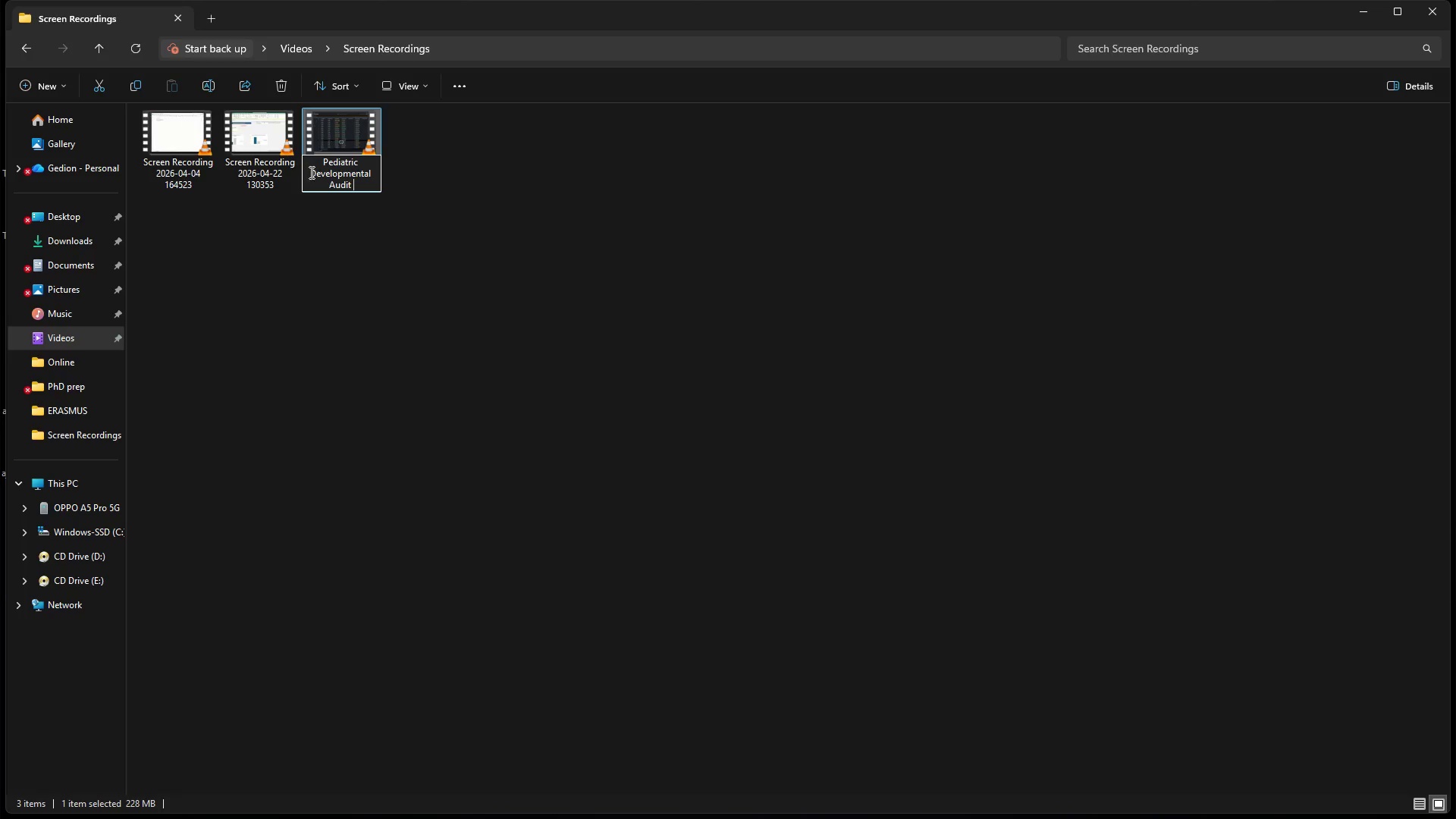 
left_click([311, 172])
 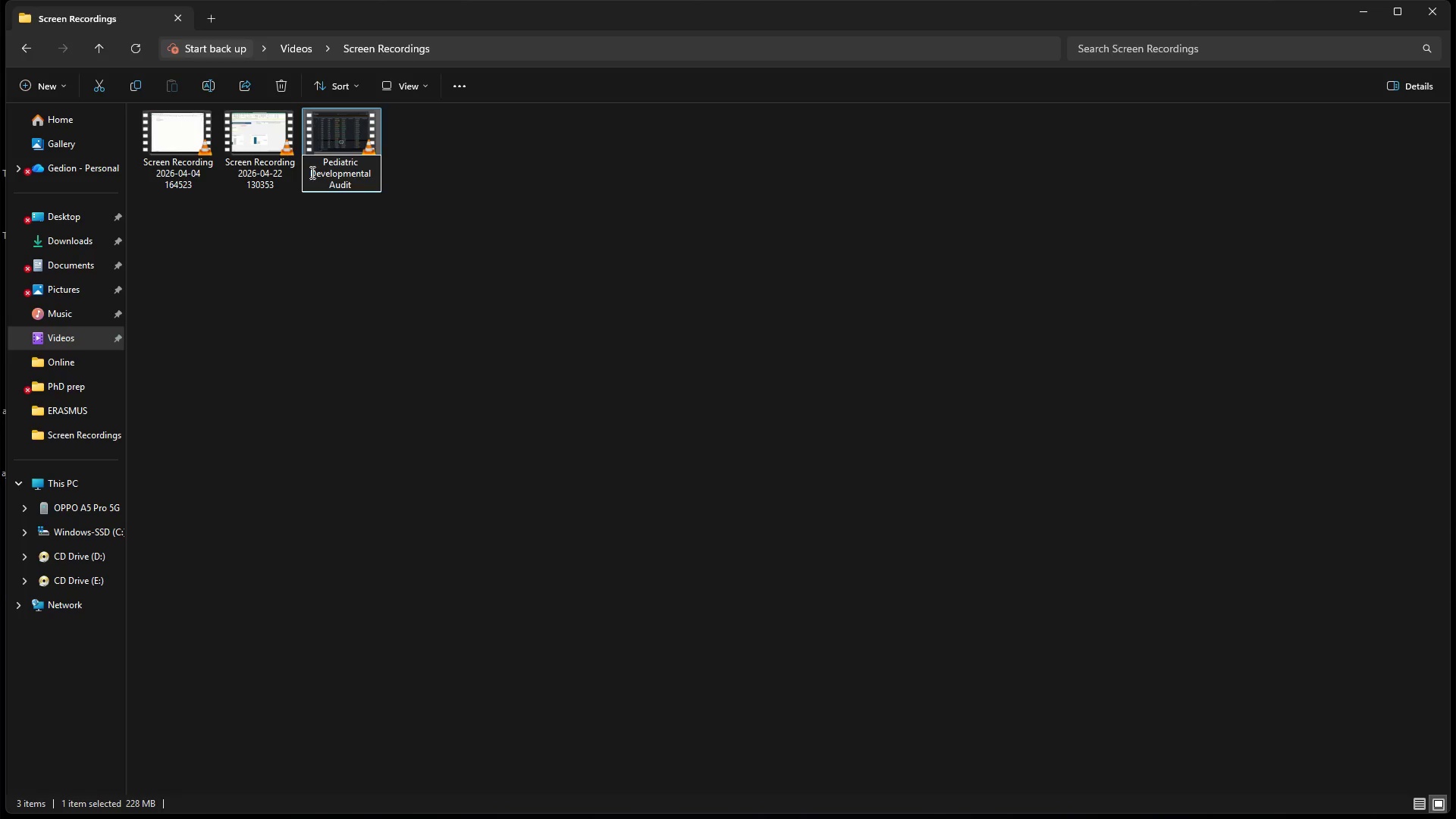 
key(Backspace)
 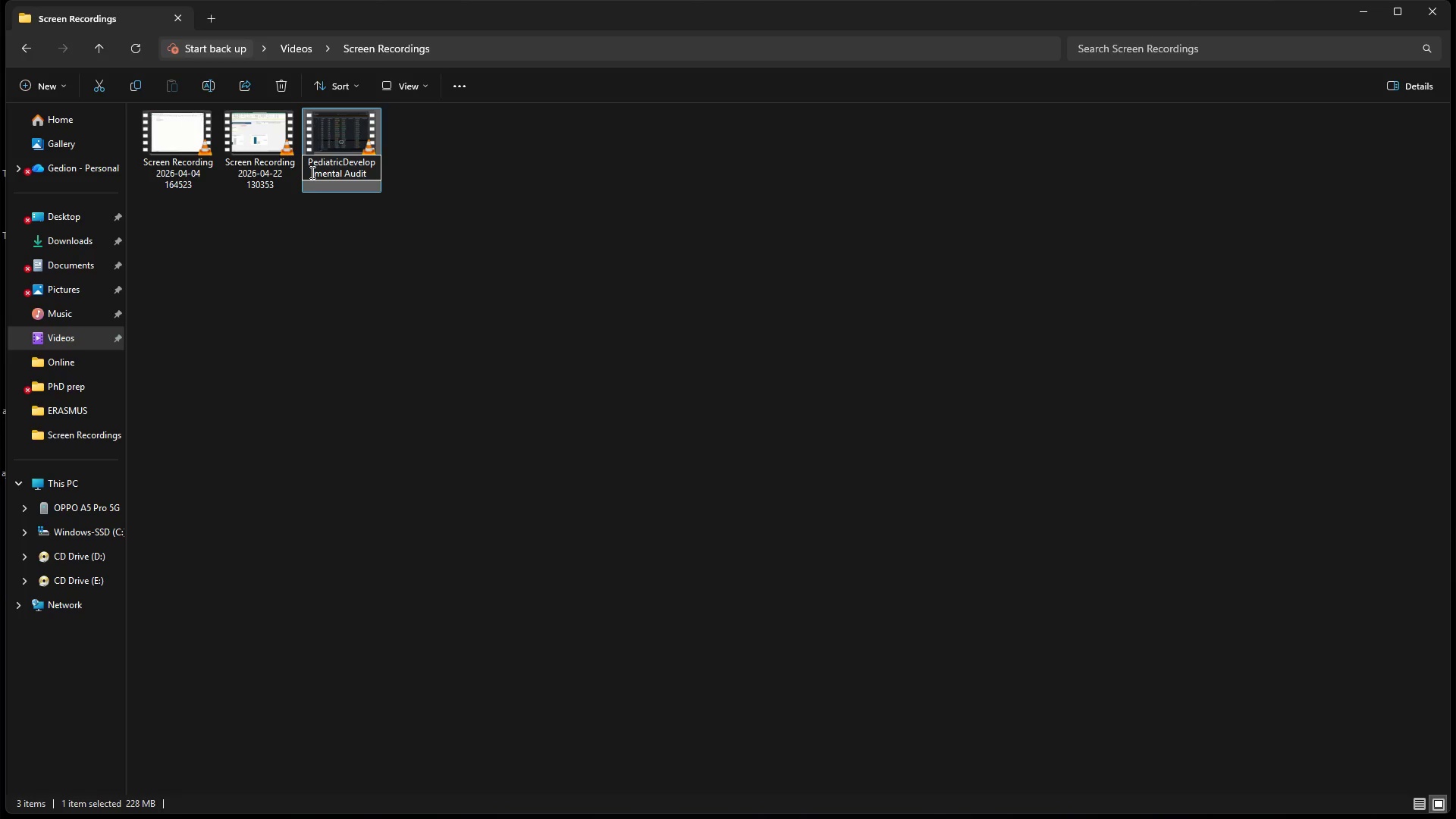 
key(Shift+Minus)
 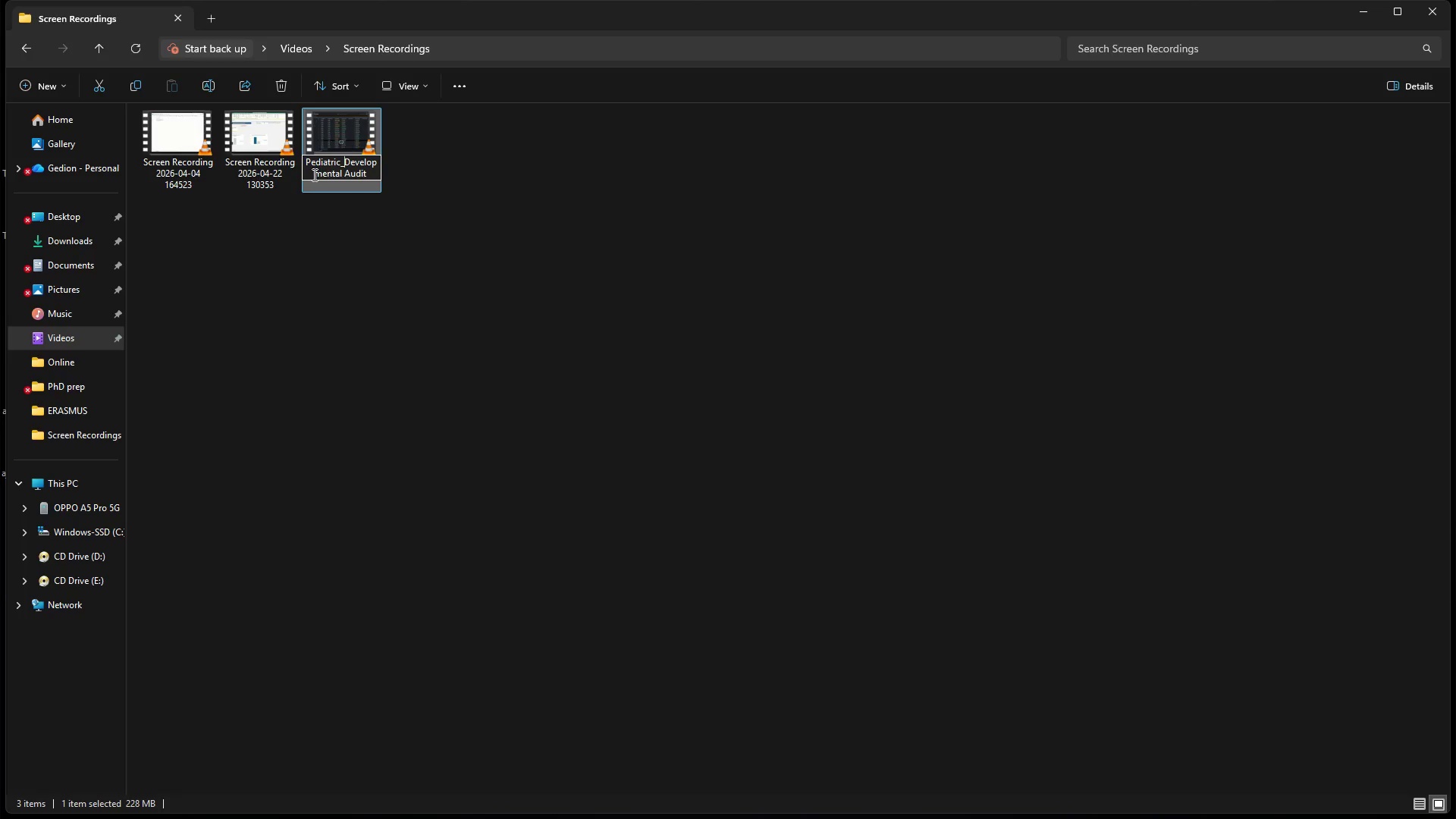 
left_click([313, 173])
 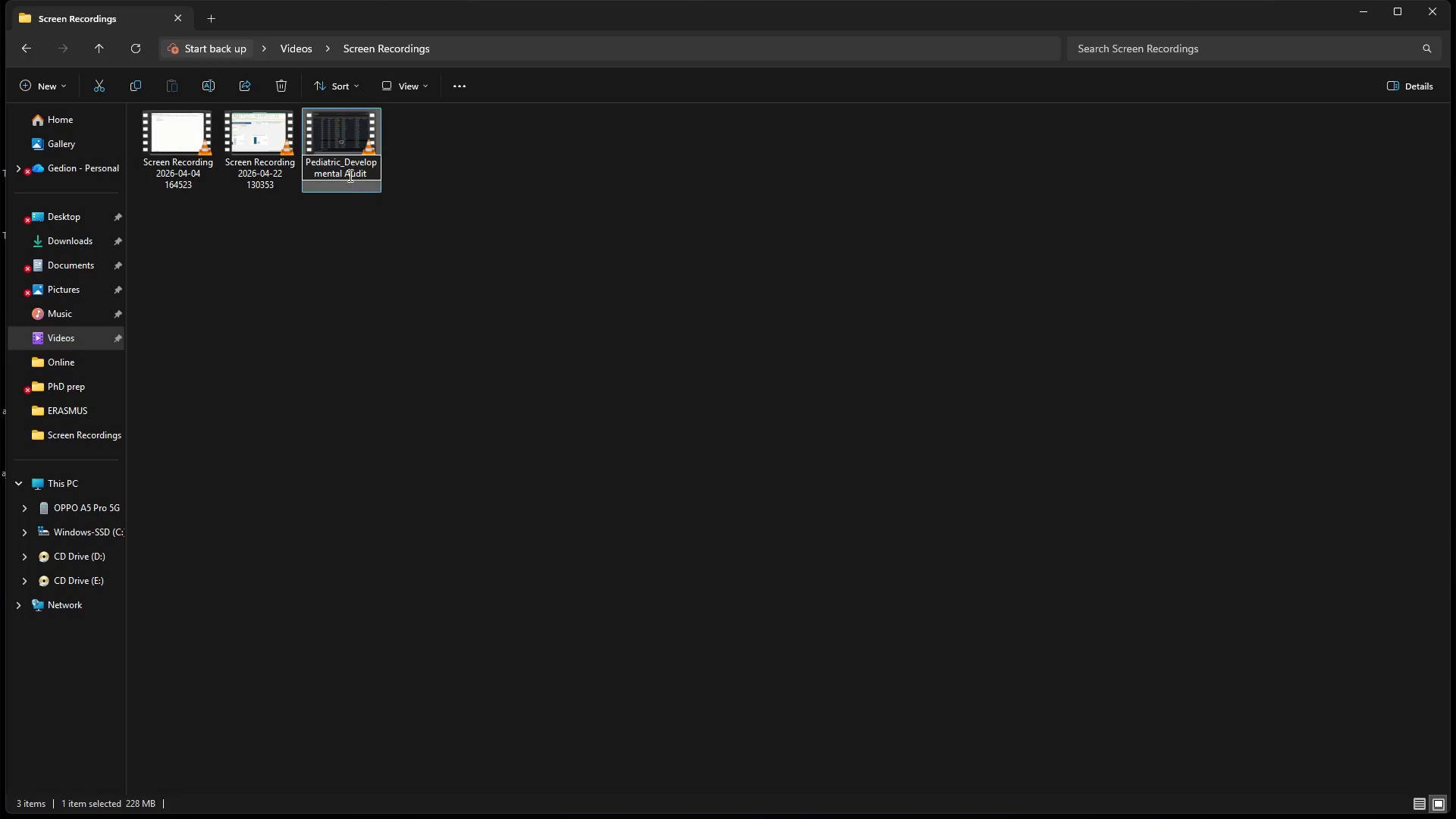 
left_click([346, 172])
 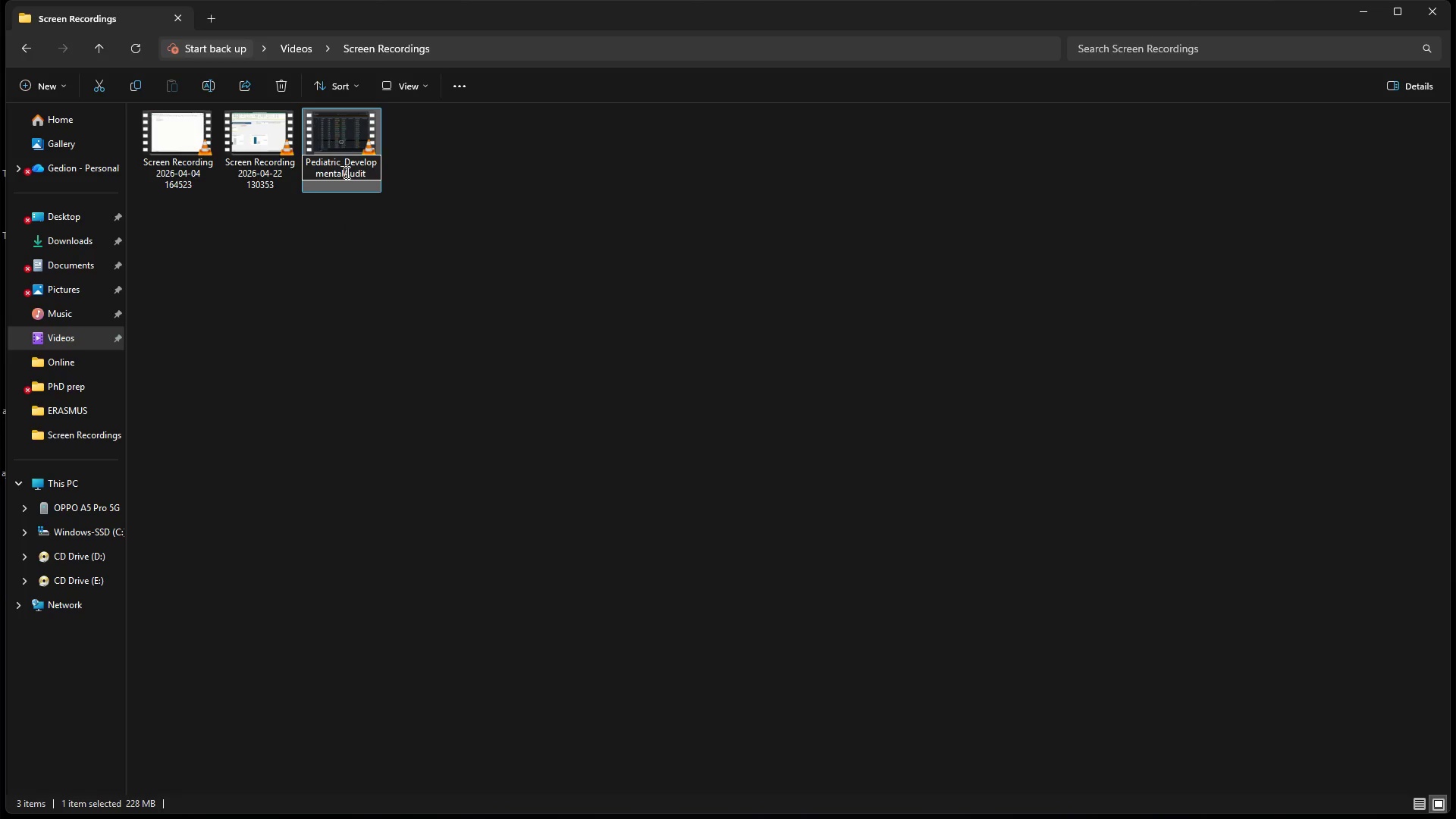 
key(Backspace)
 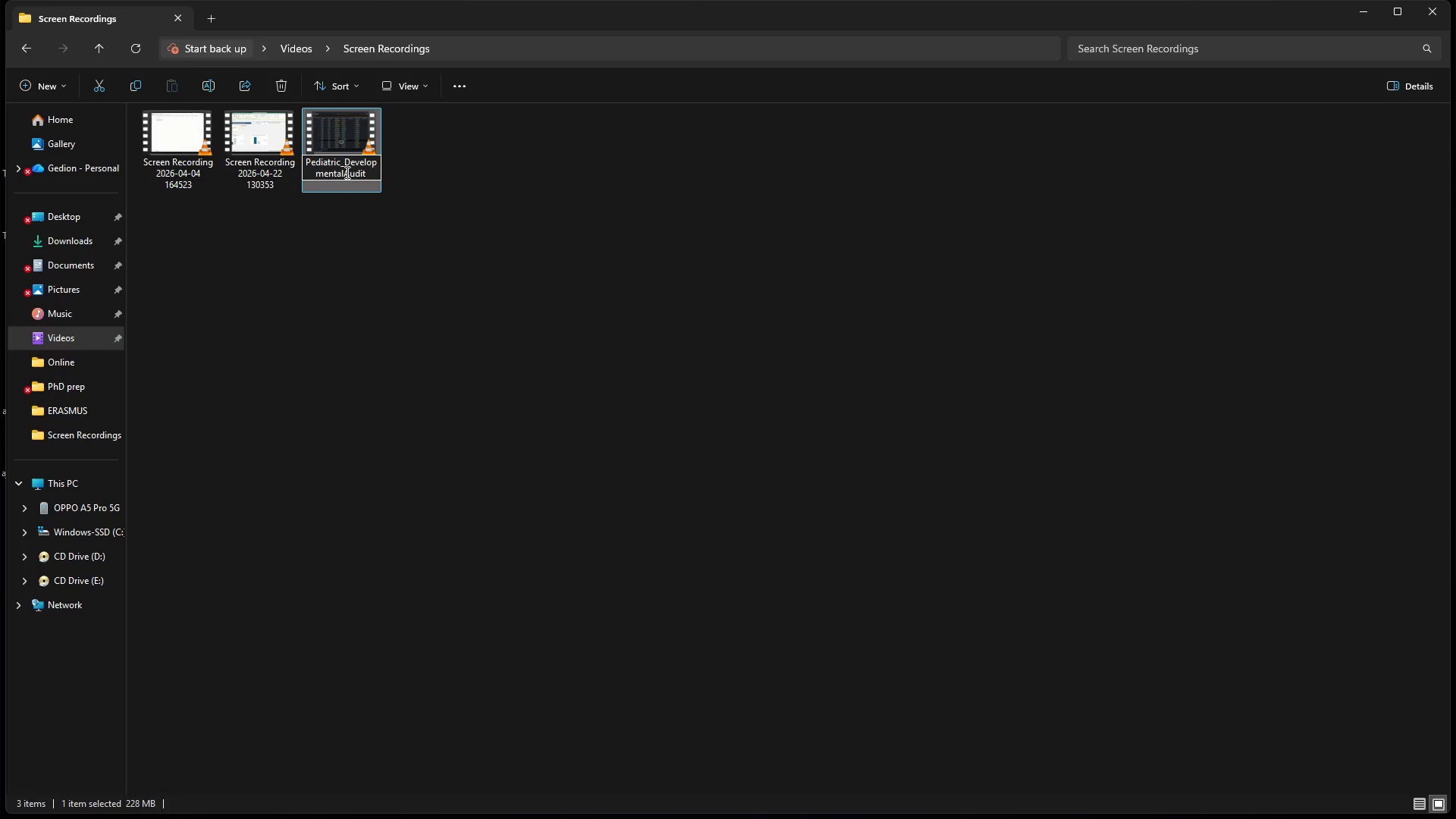 
key(Shift+ShiftRight)
 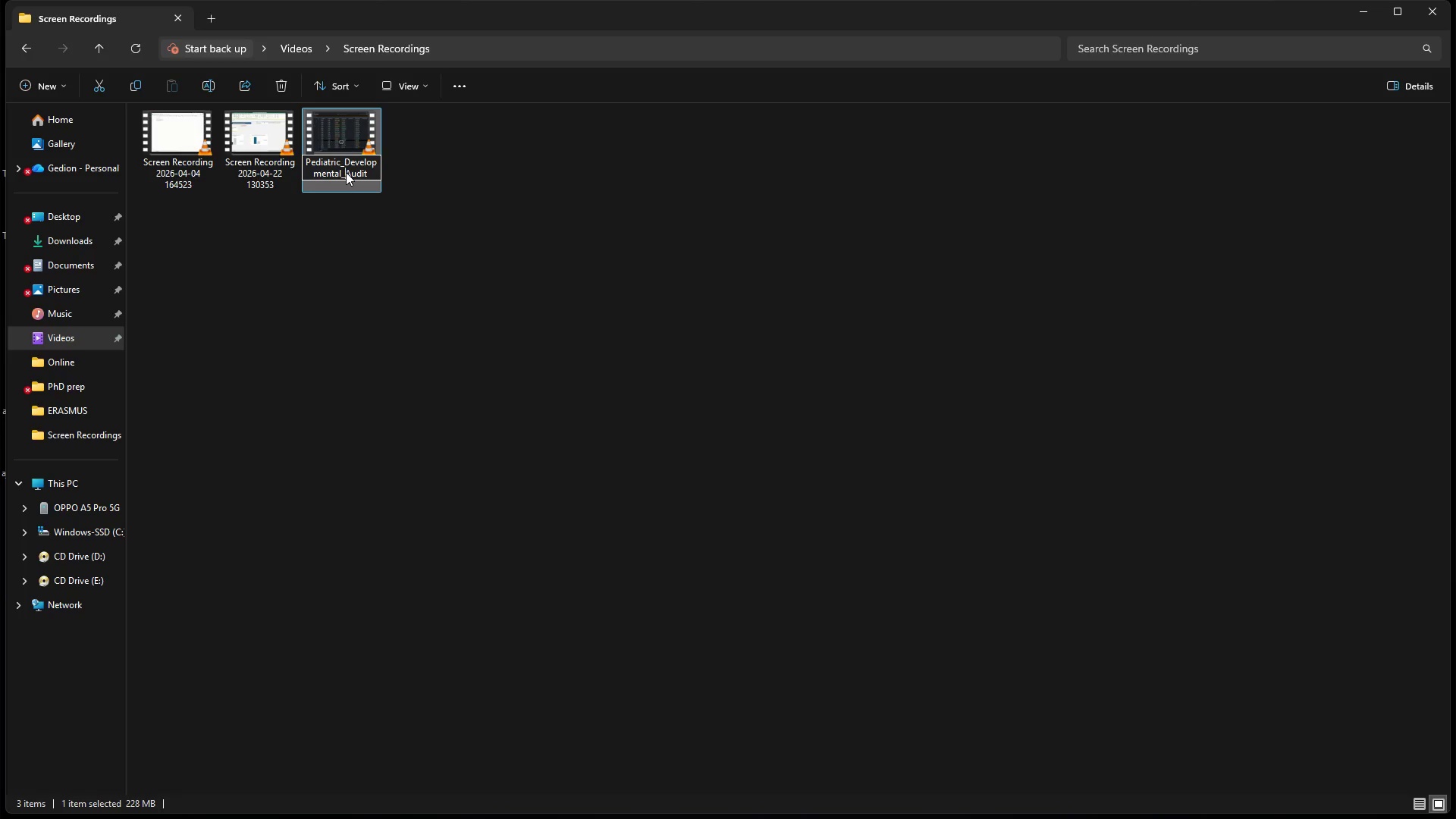 
key(Shift+Minus)
 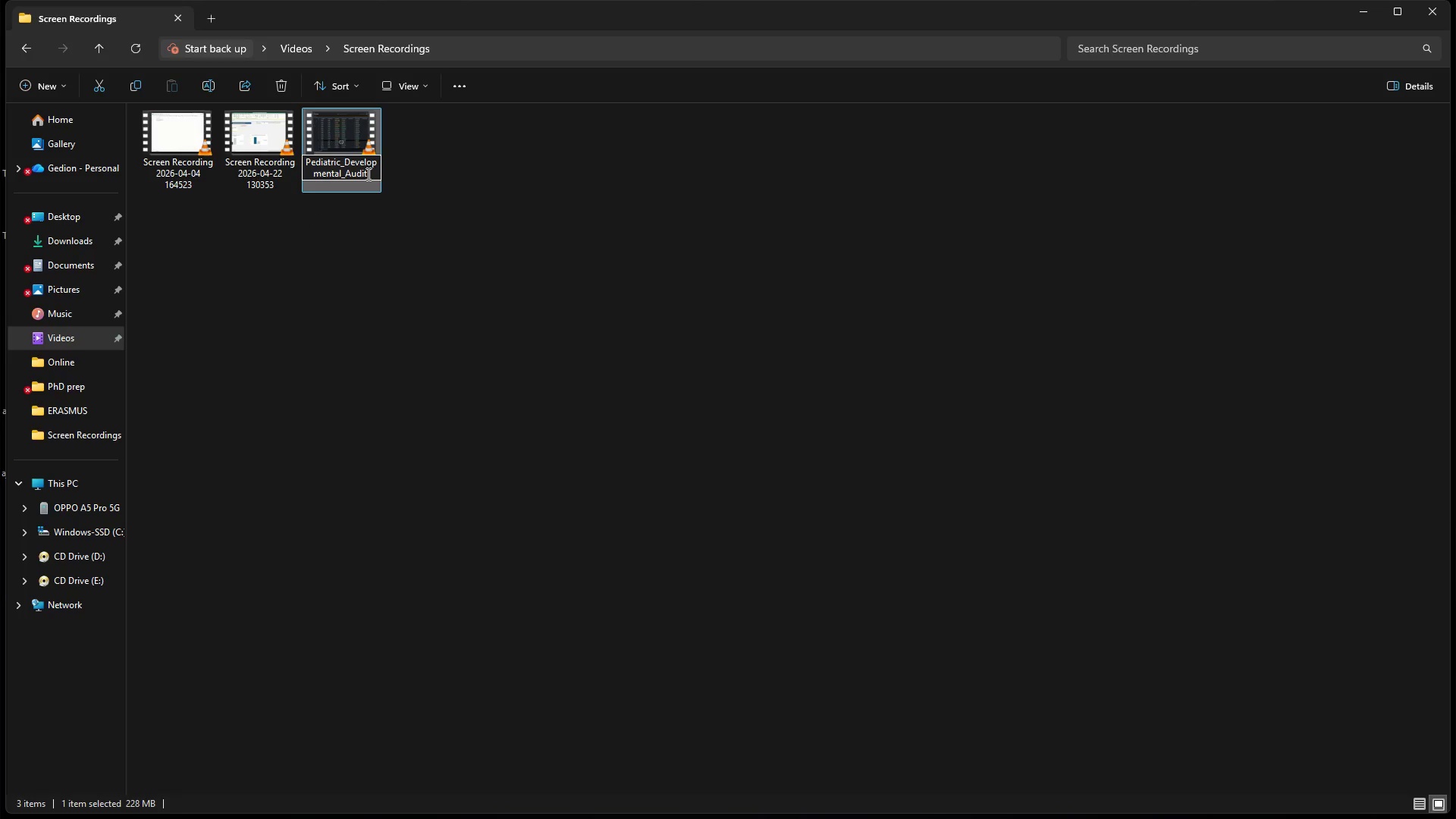 
left_click([367, 174])
 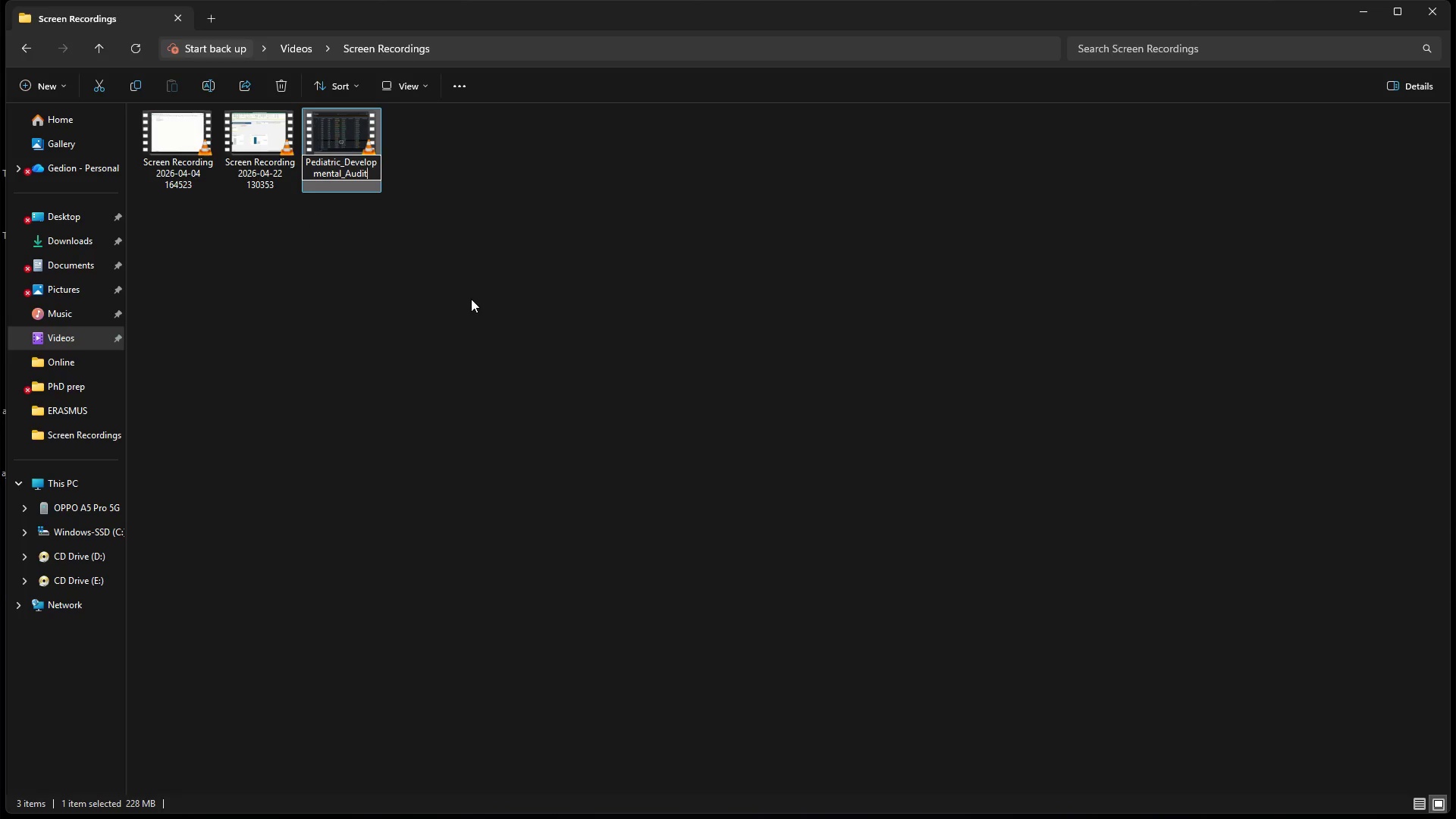 
type(_Technical_Video_Walkth)
 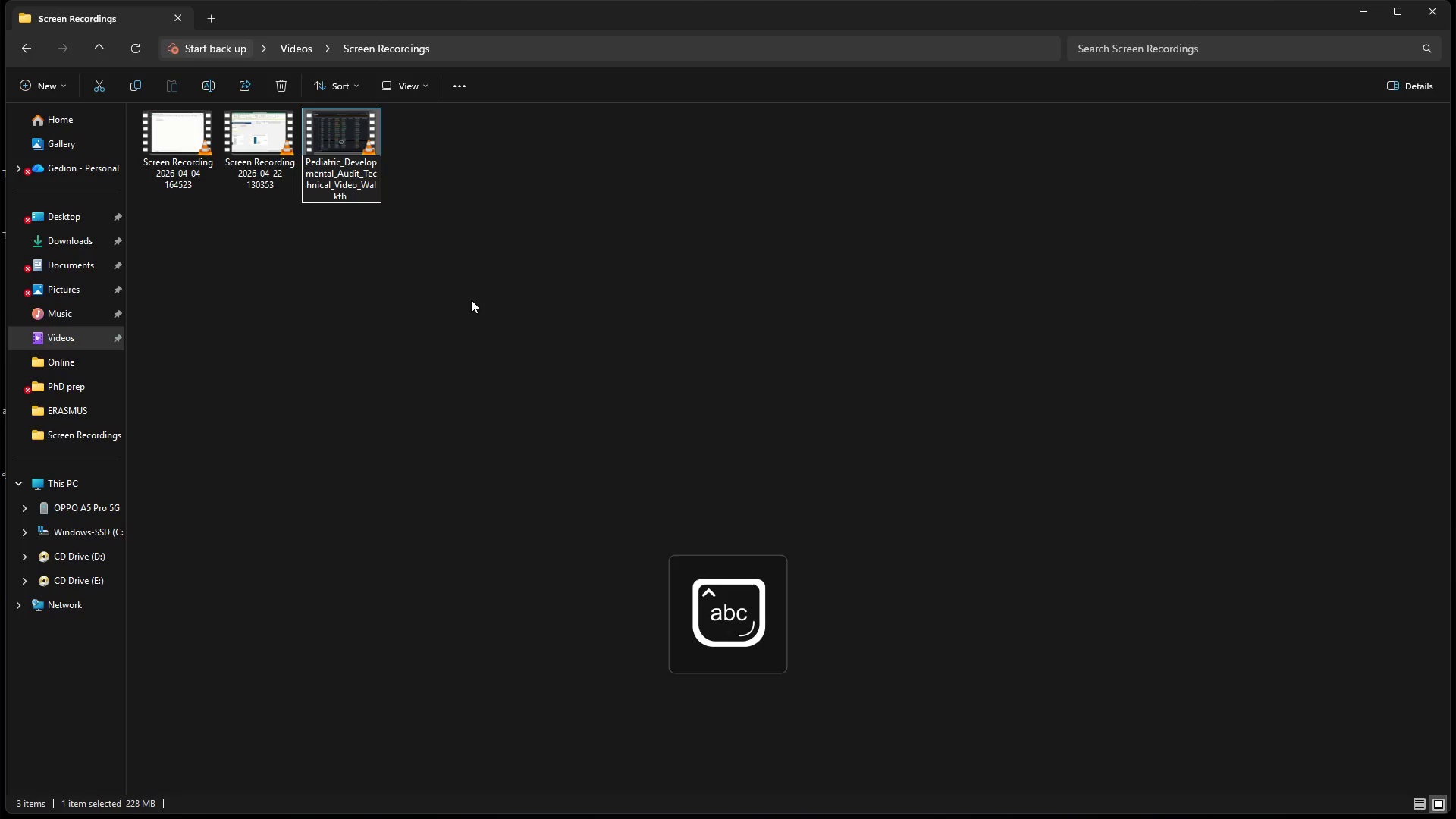 
type(rough)
 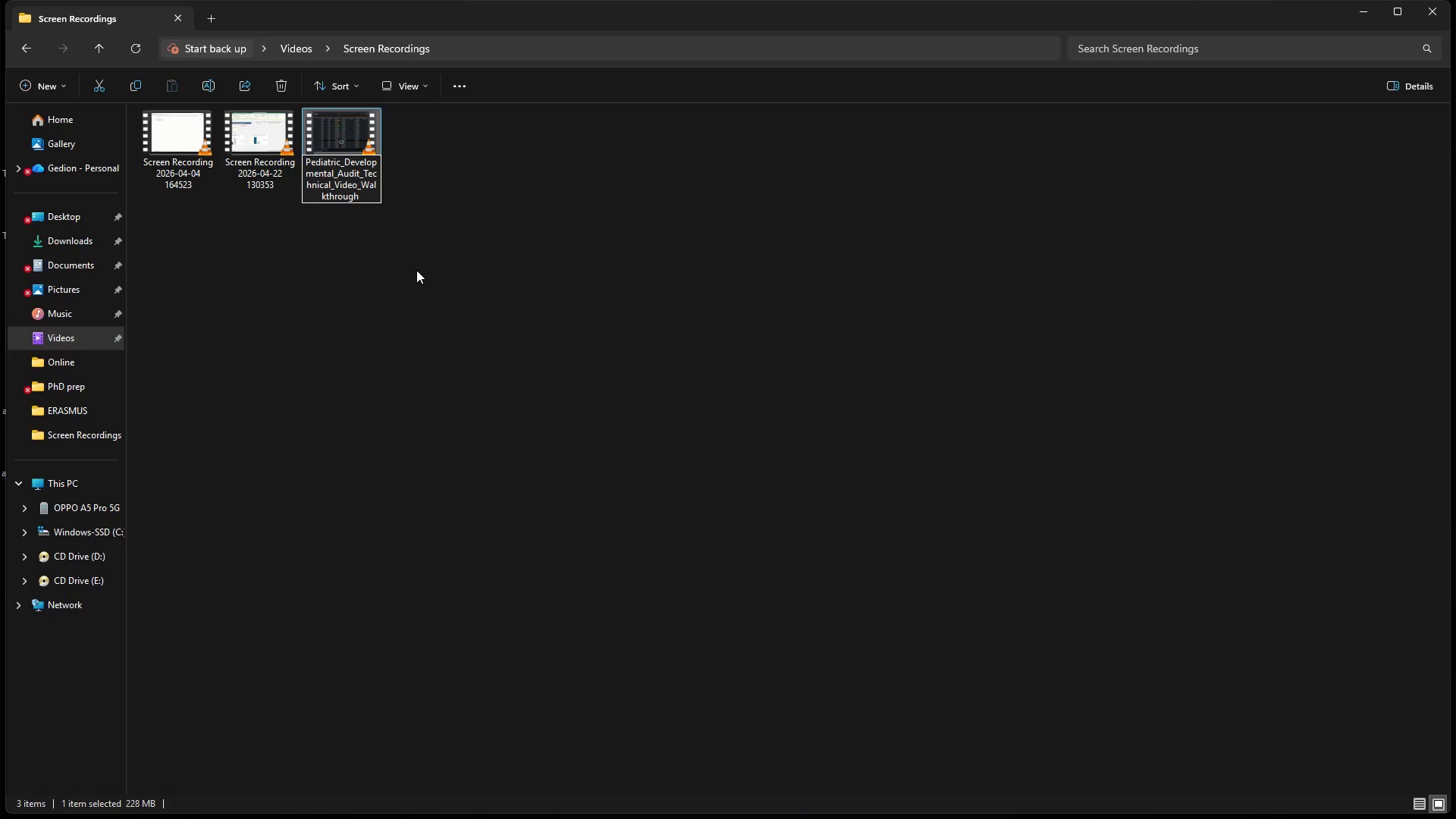 
left_click([419, 268])
 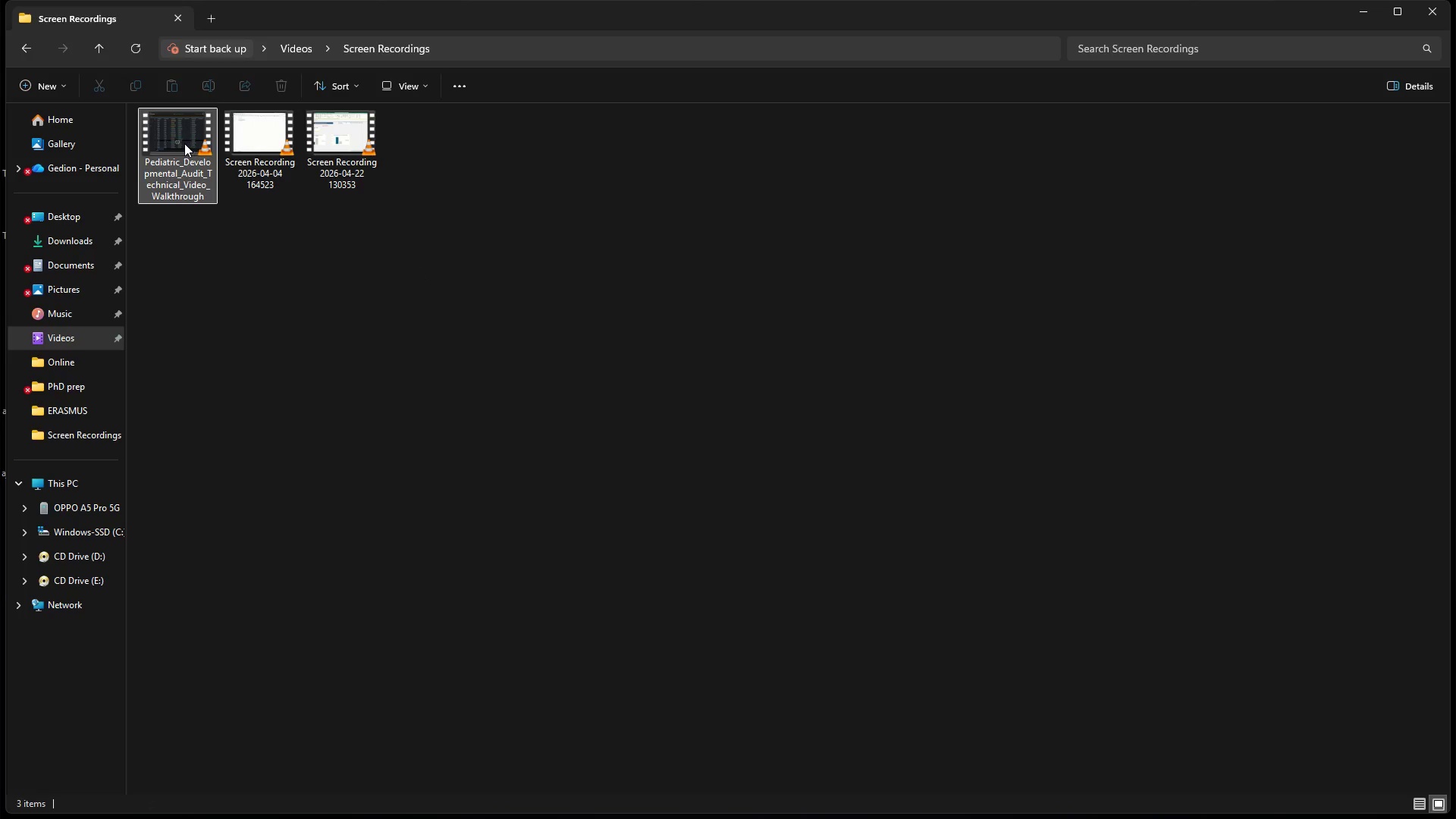 
left_click([177, 141])
 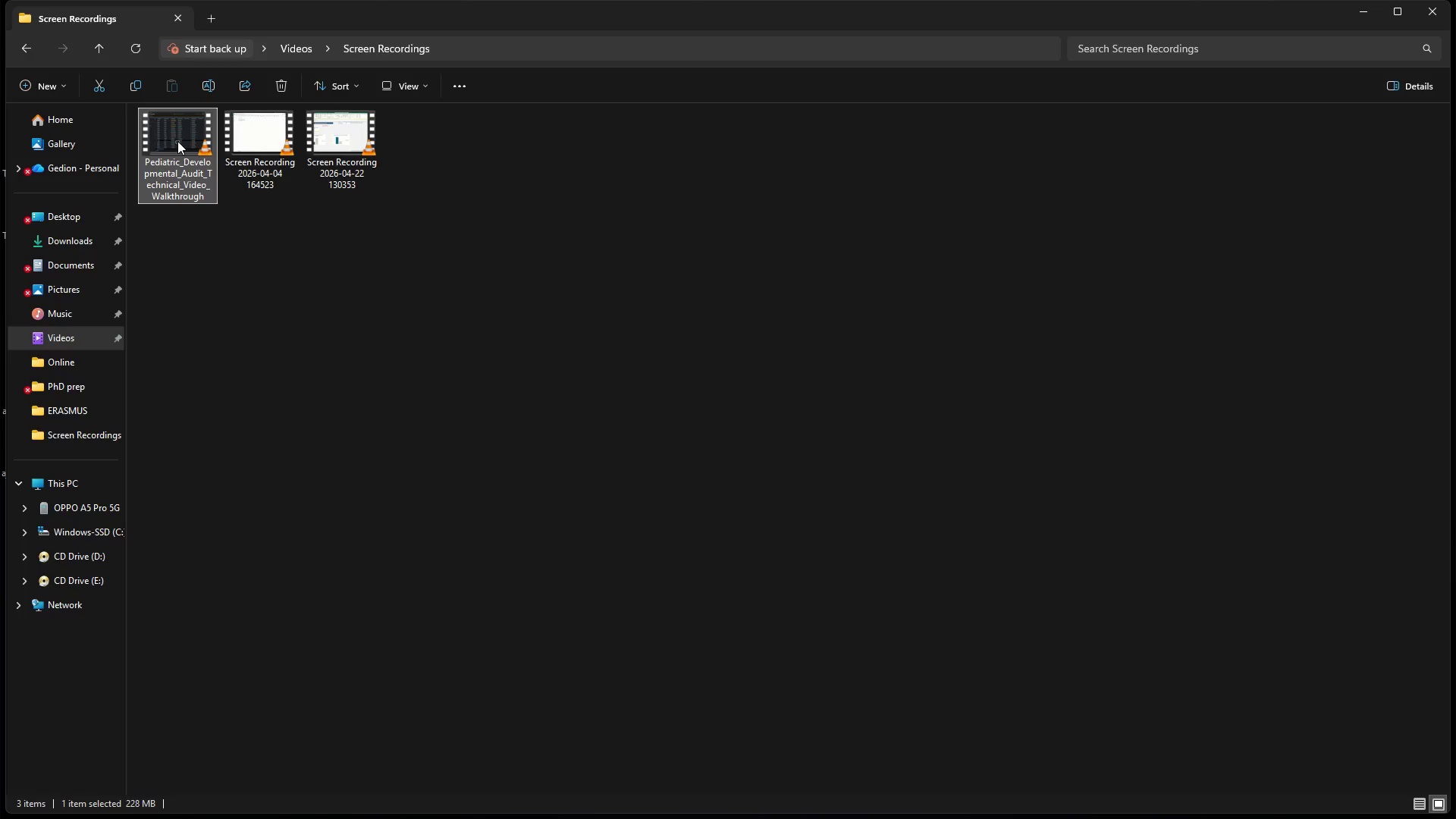 
right_click([177, 141])
 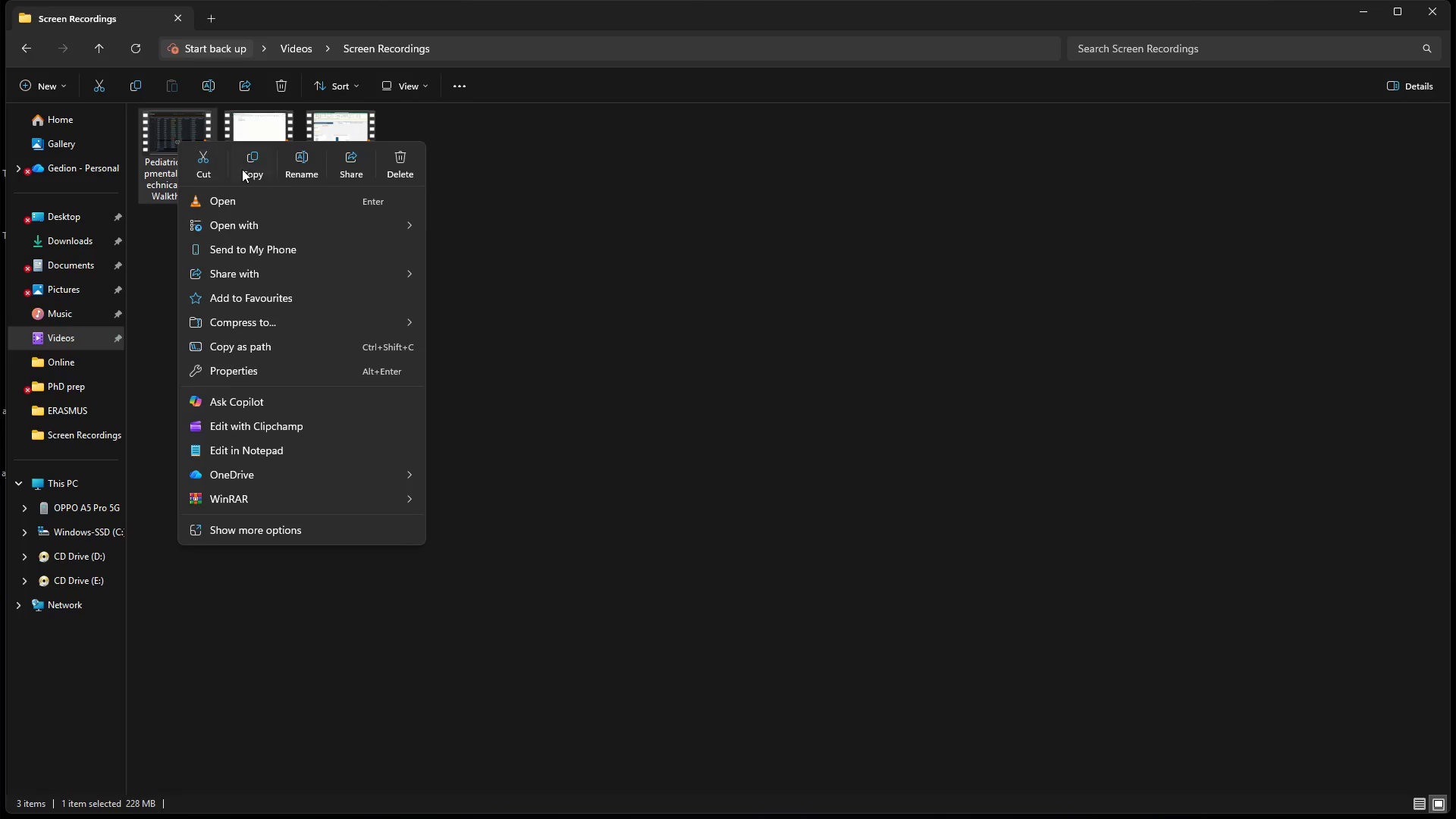 
left_click([215, 167])
 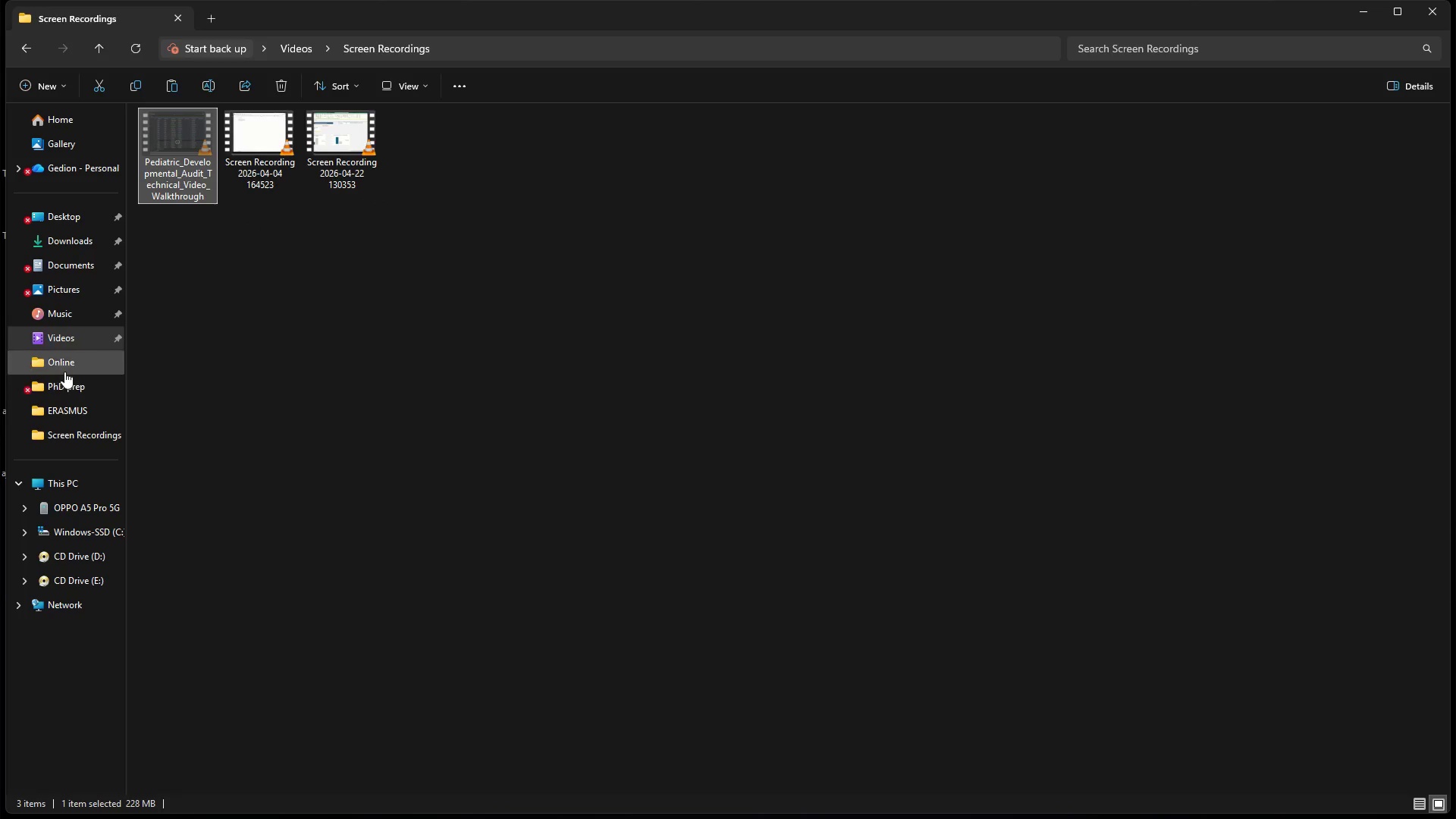 
left_click([64, 365])
 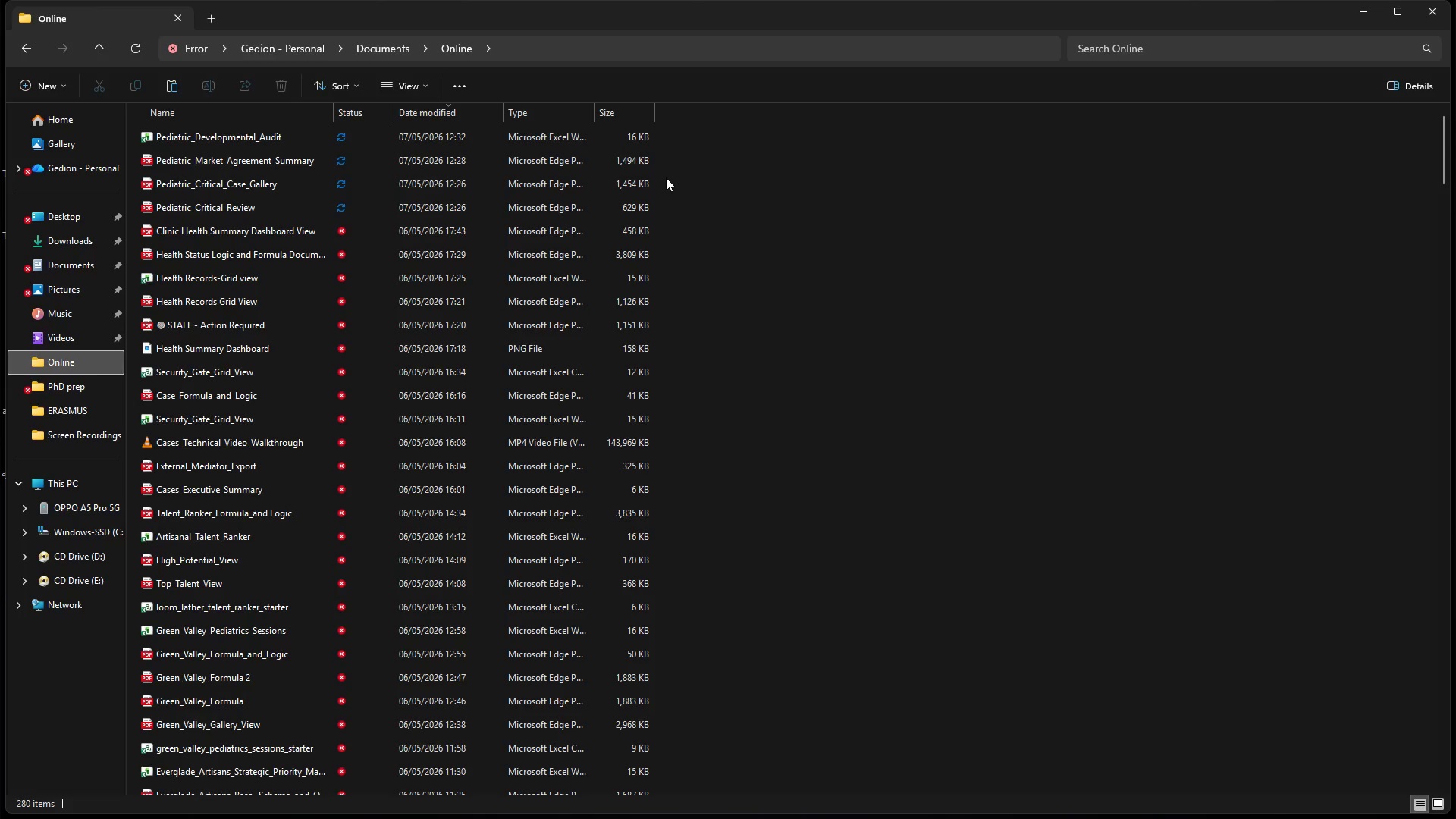 
right_click([666, 177])
 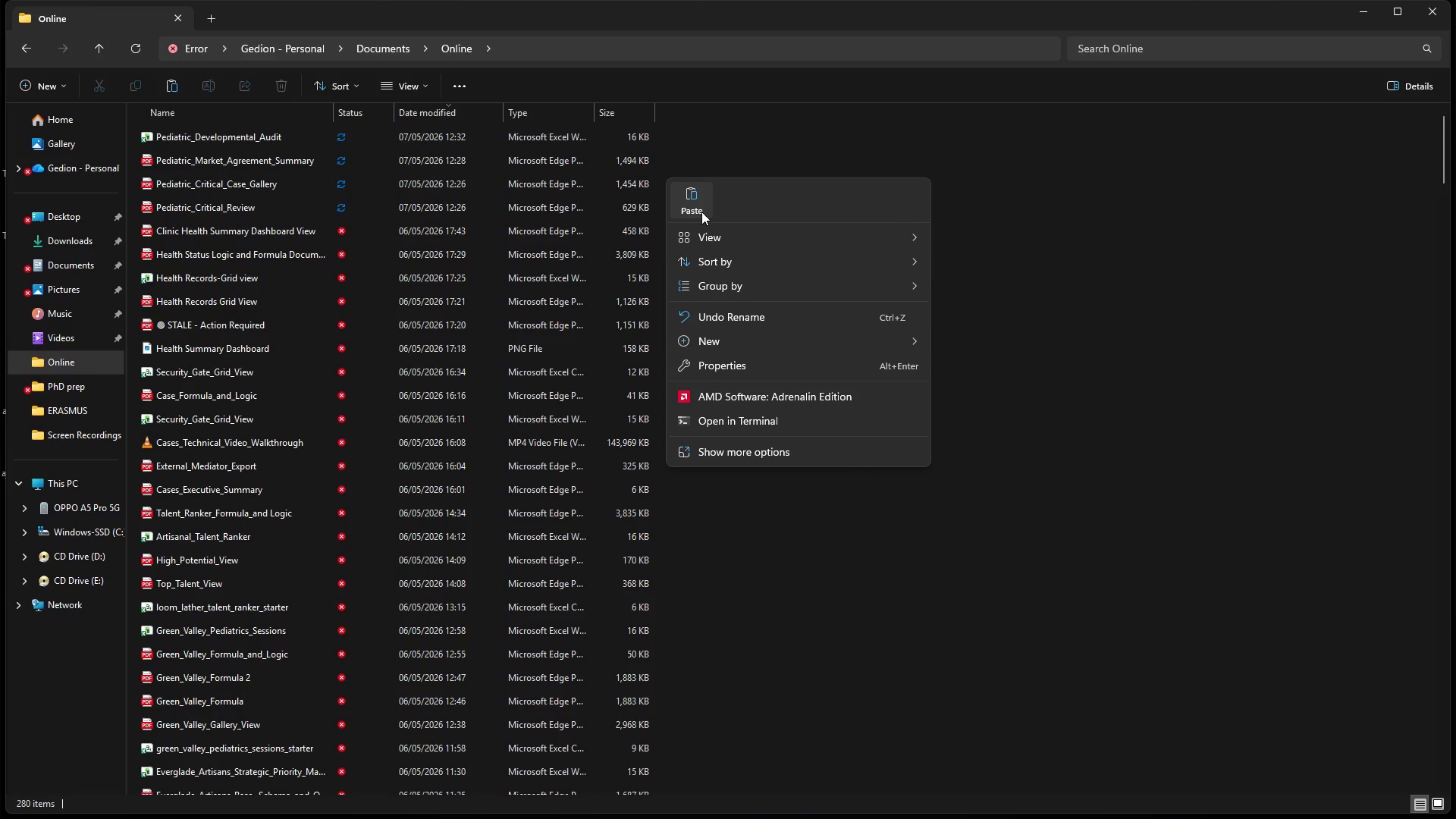 
left_click([701, 212])
 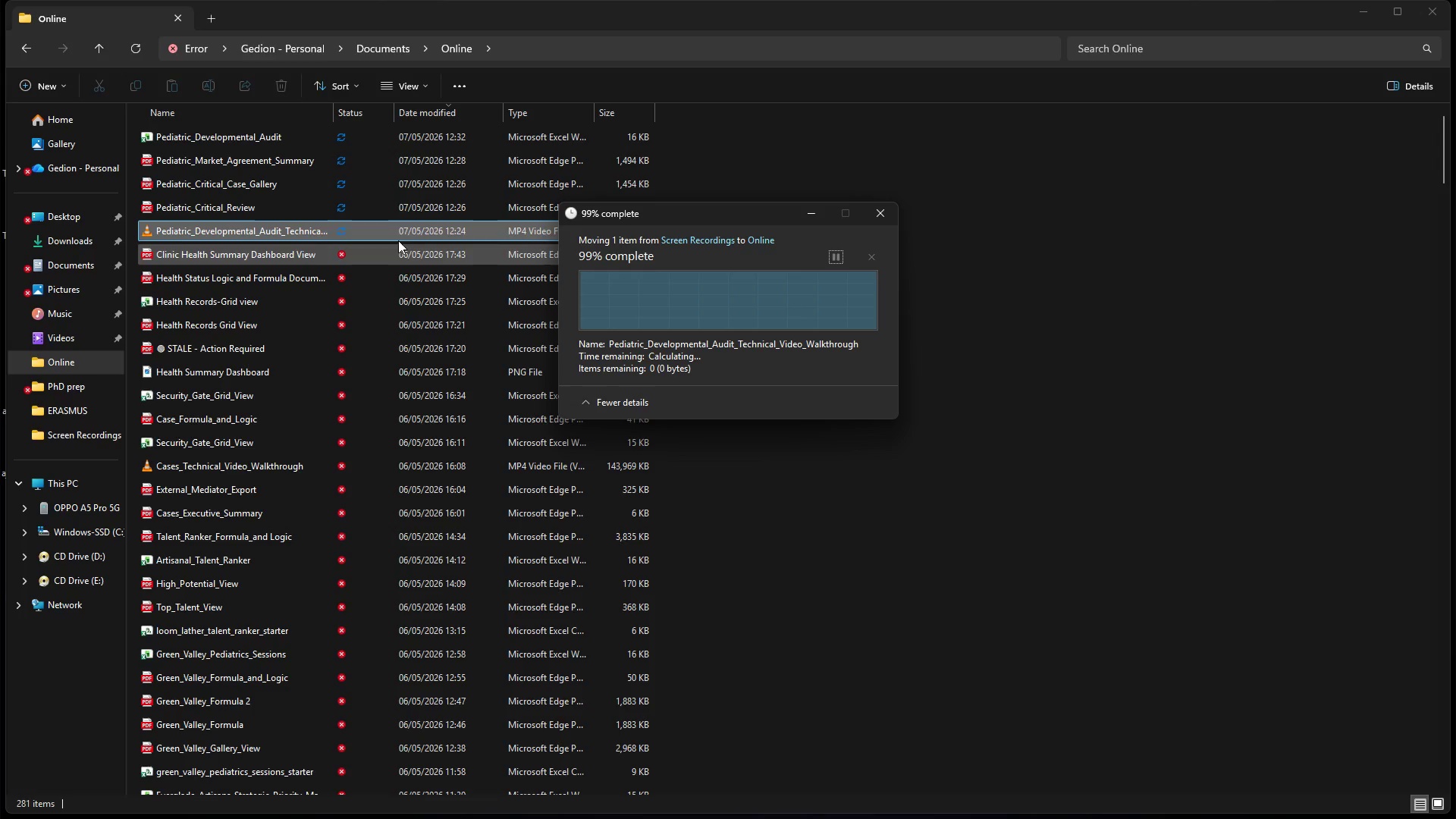 
wait(6.56)
 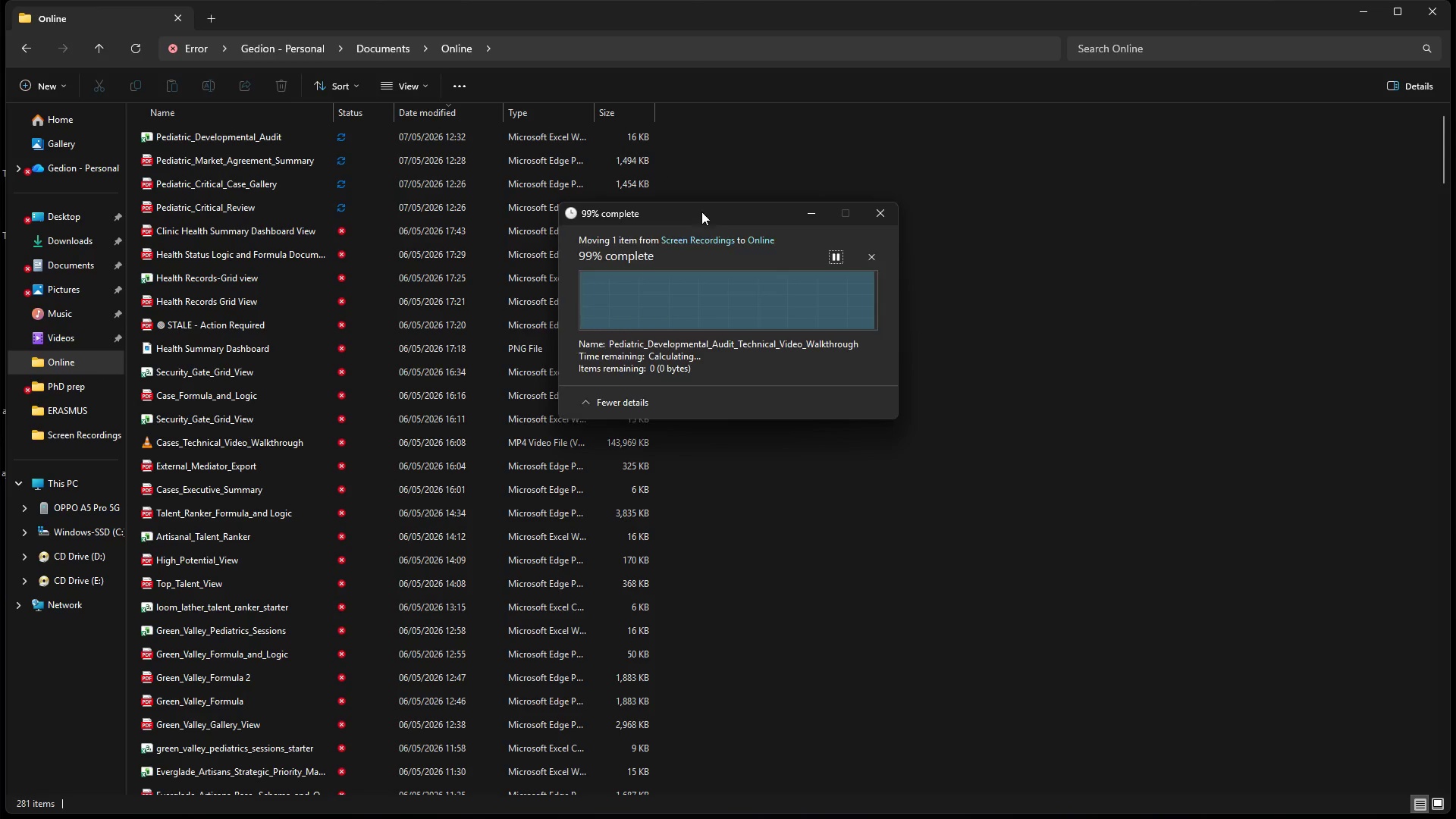 
left_click([848, 189])
 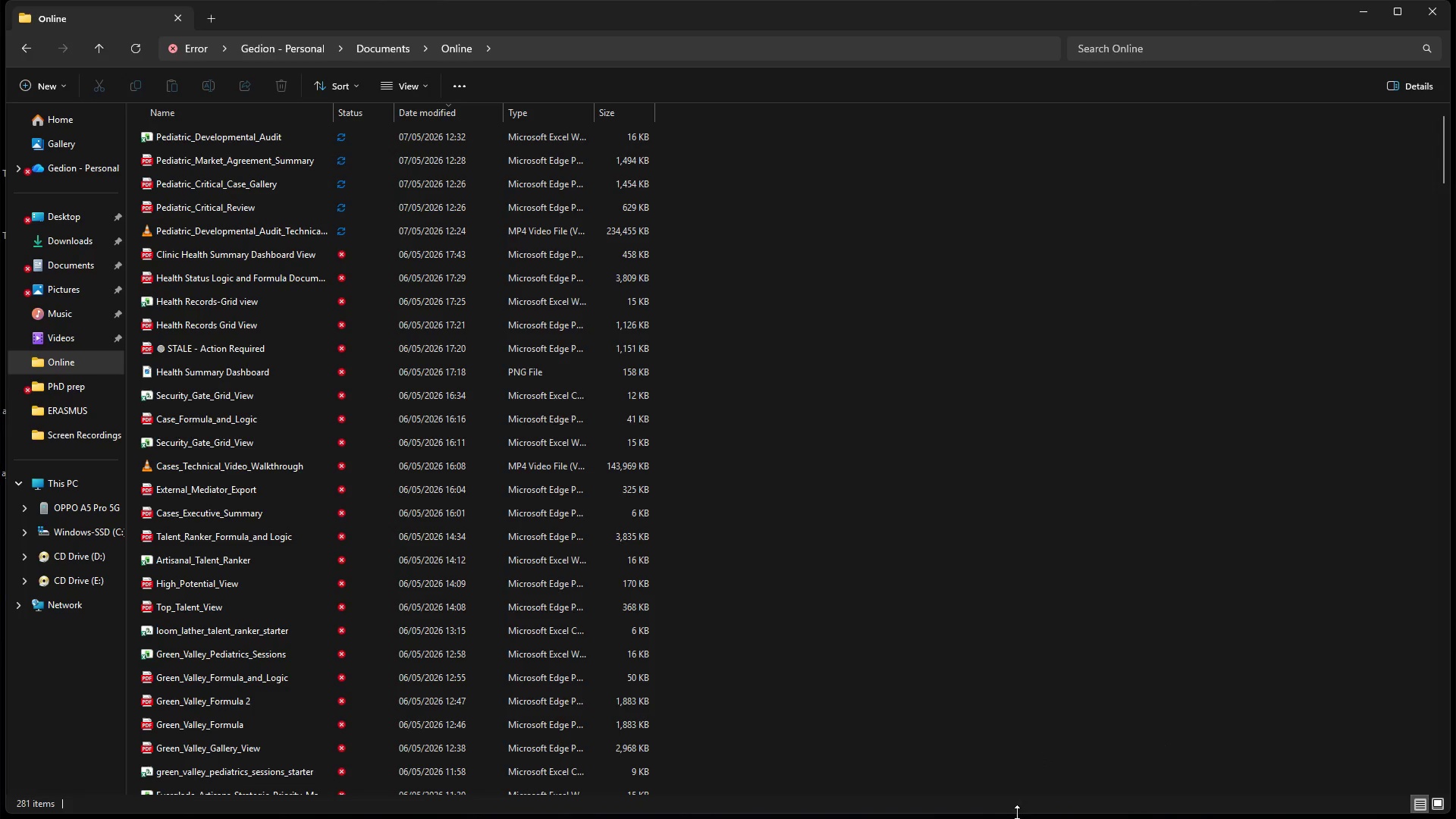 
wait(7.14)
 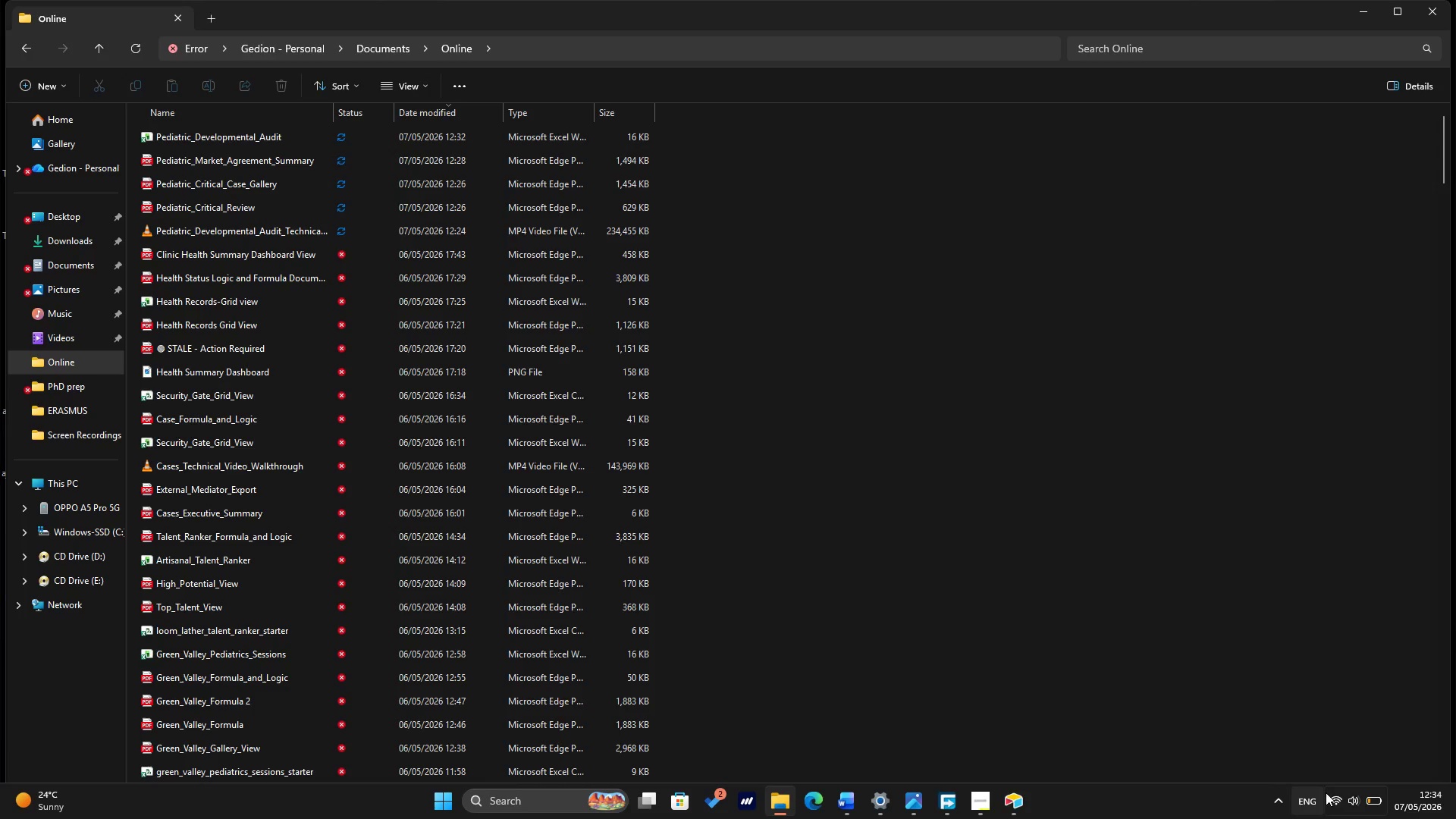 
left_click([980, 803])